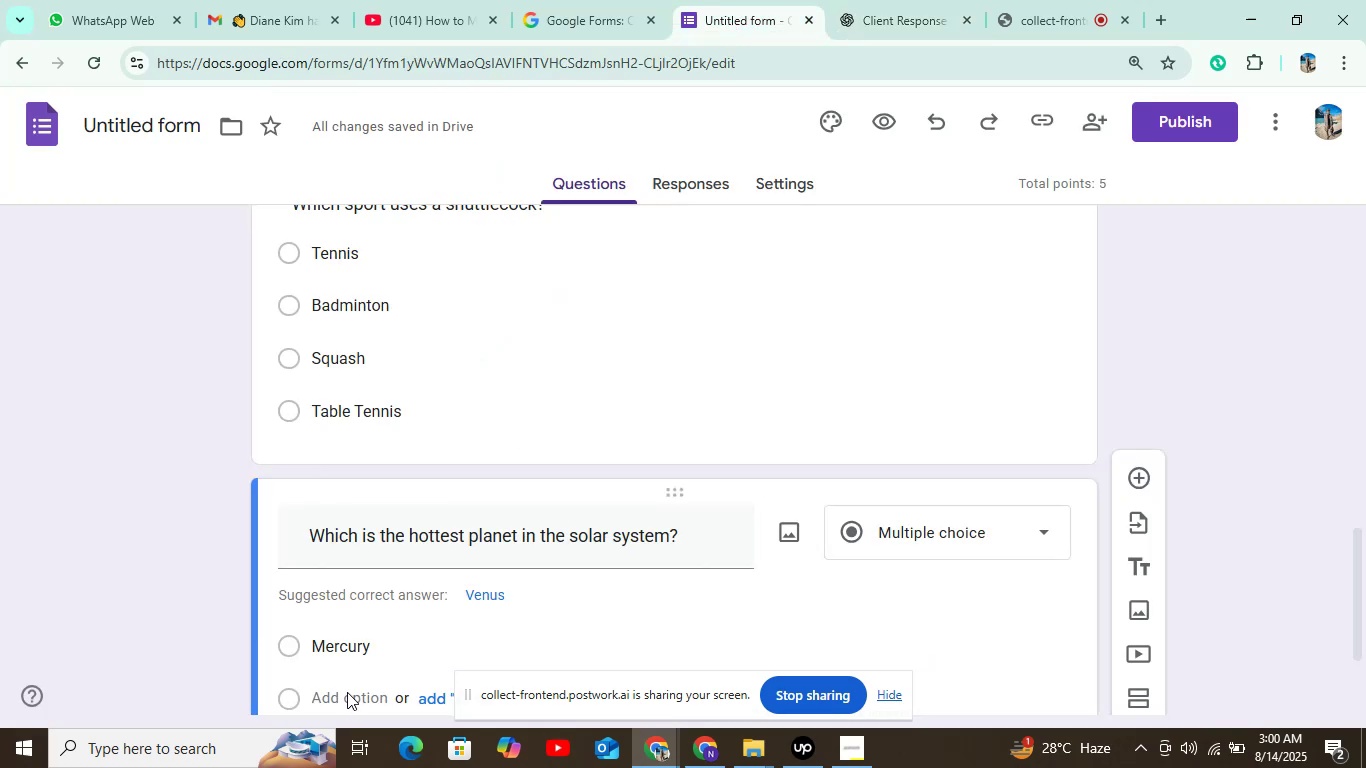 
double_click([347, 689])
 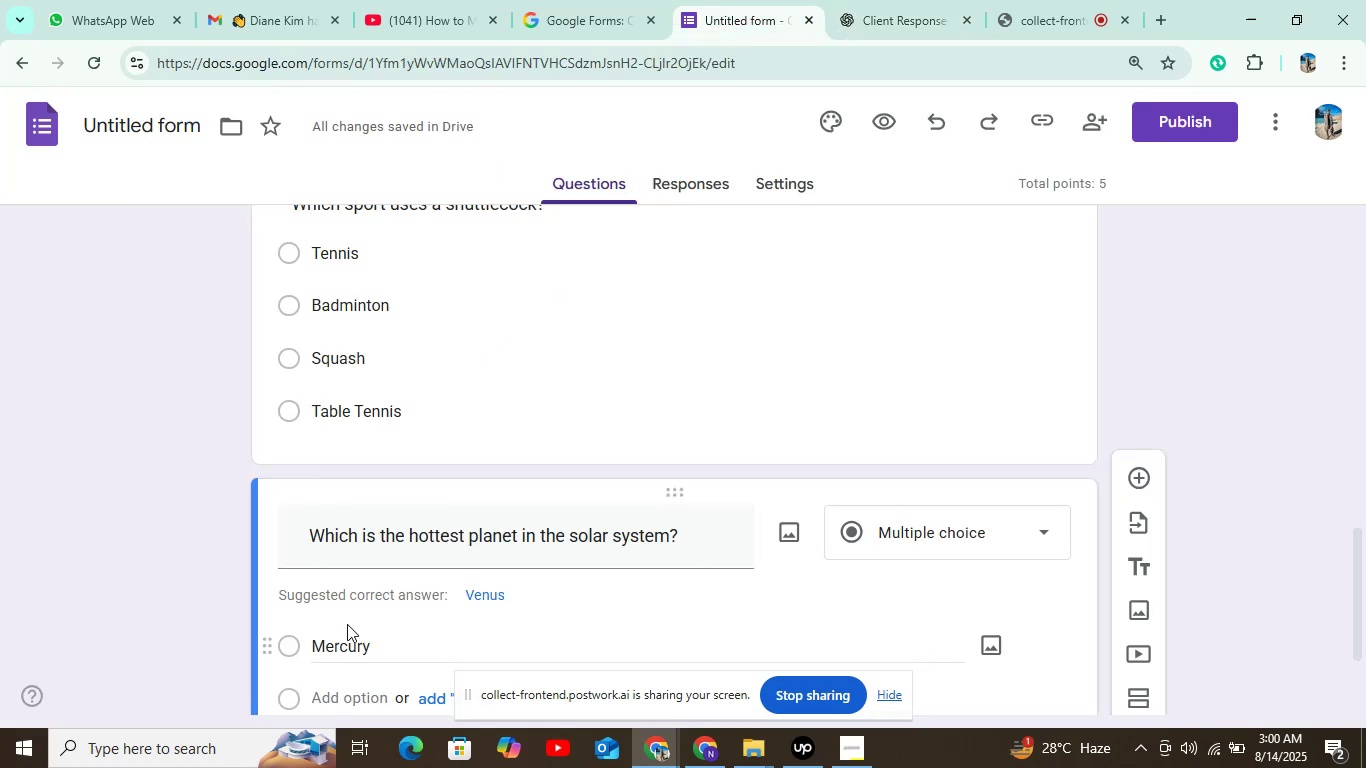 
scroll: coordinate [339, 619], scroll_direction: down, amount: 1.0
 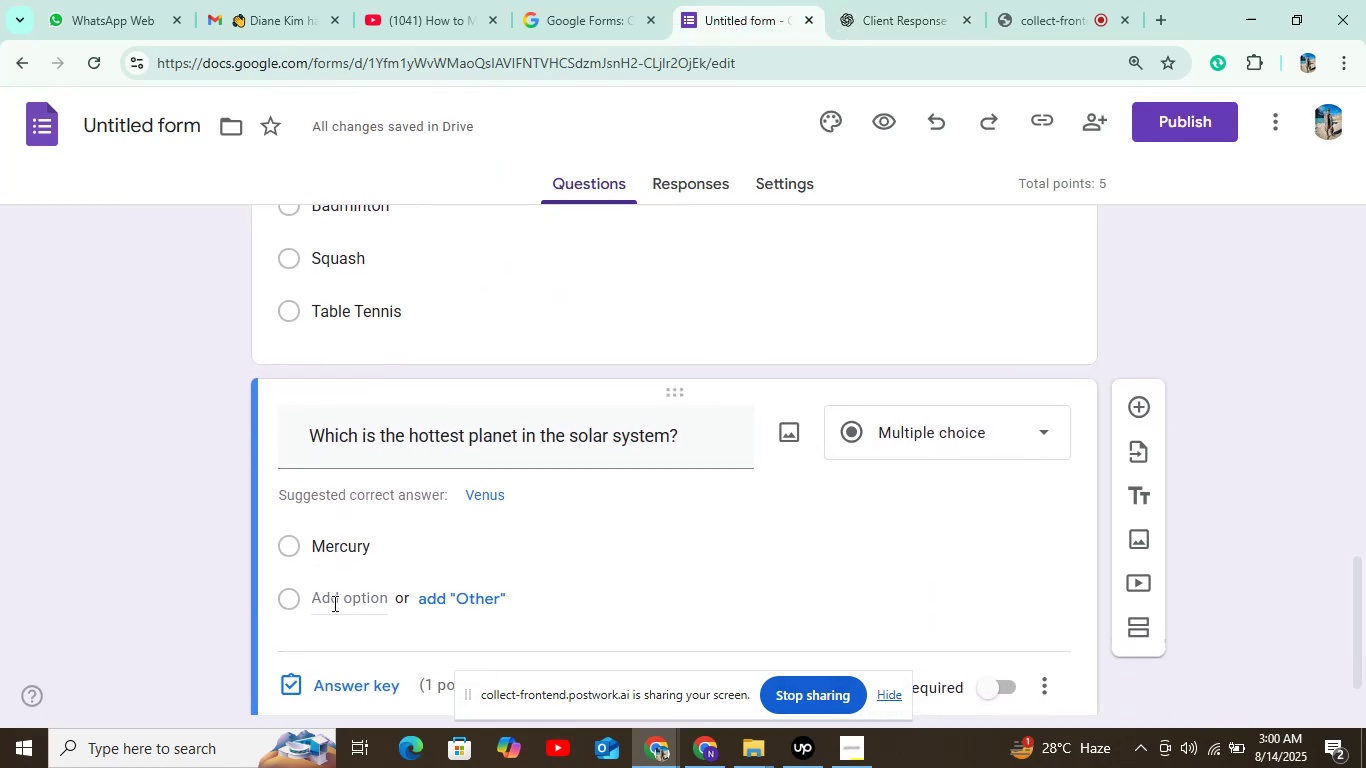 
left_click([332, 600])
 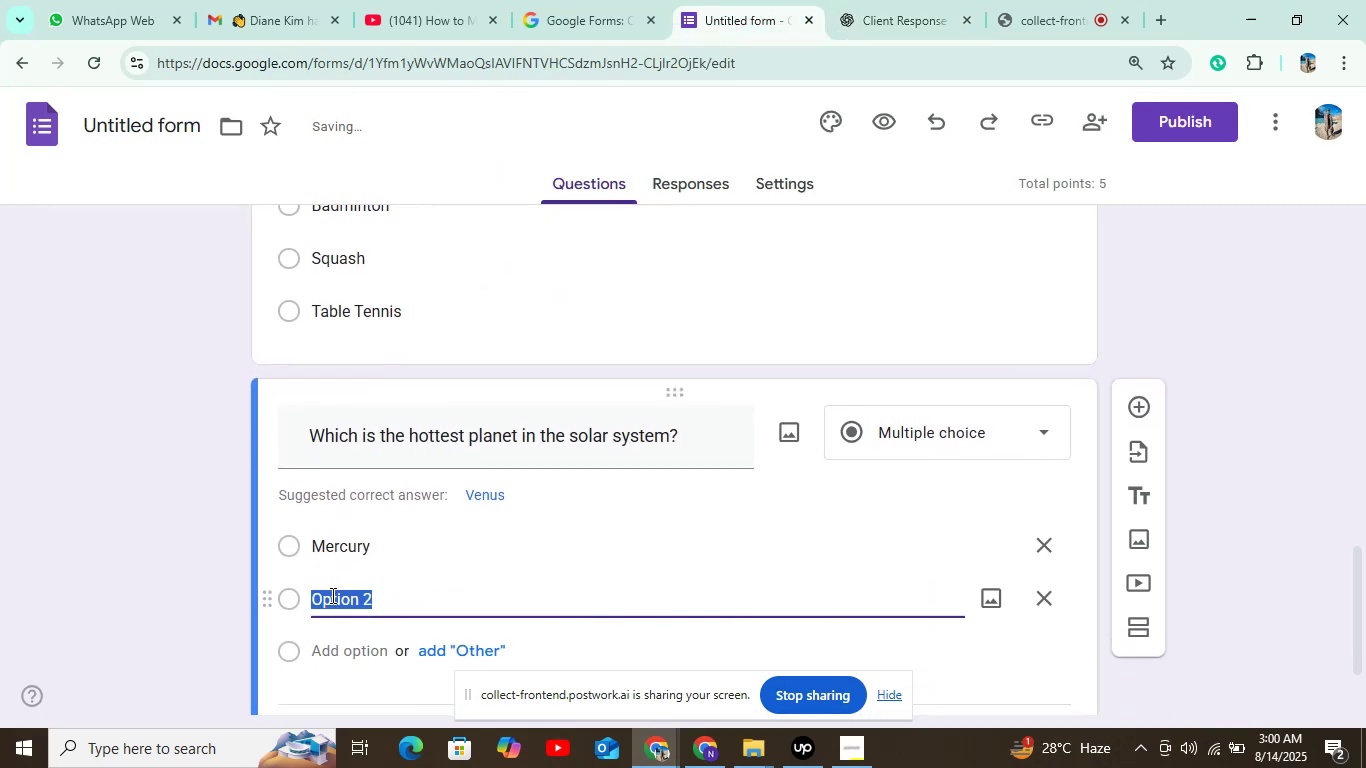 
key(Control+V)
 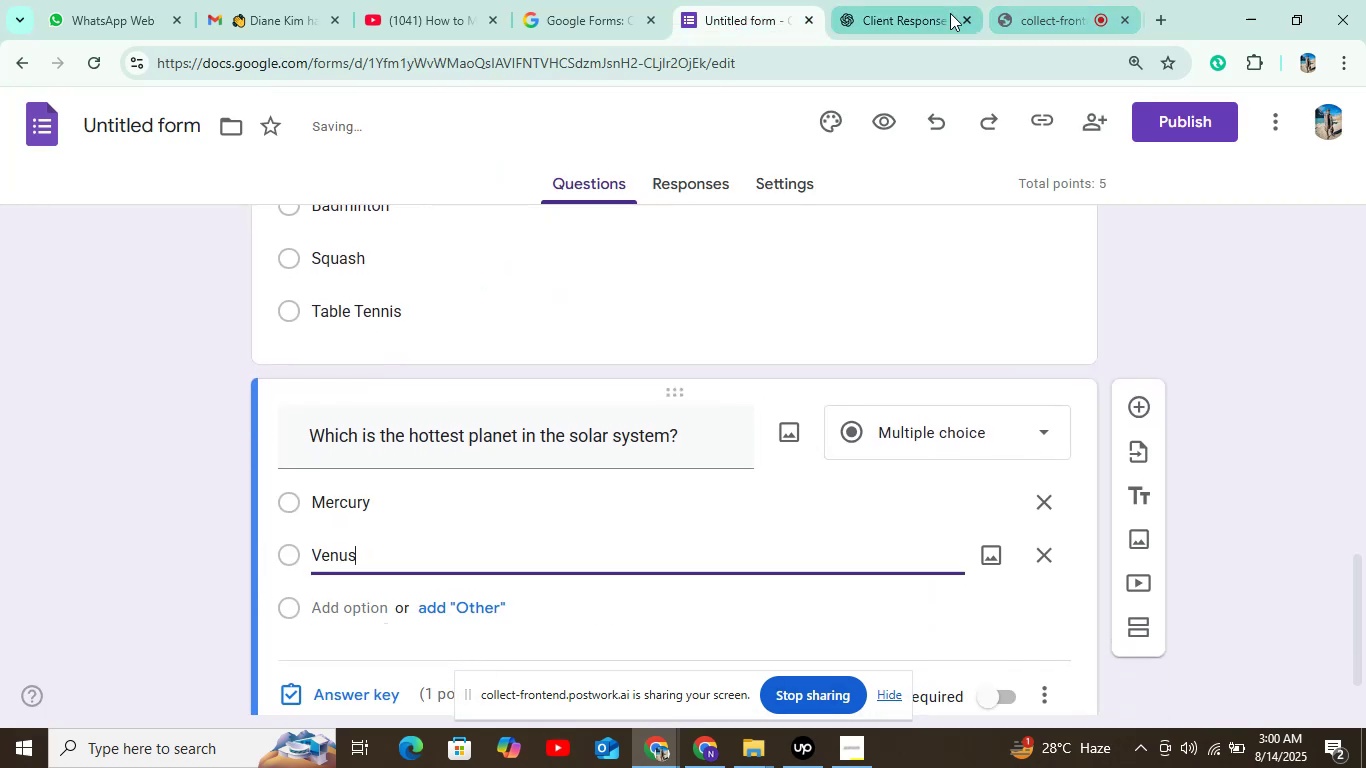 
left_click([899, 17])
 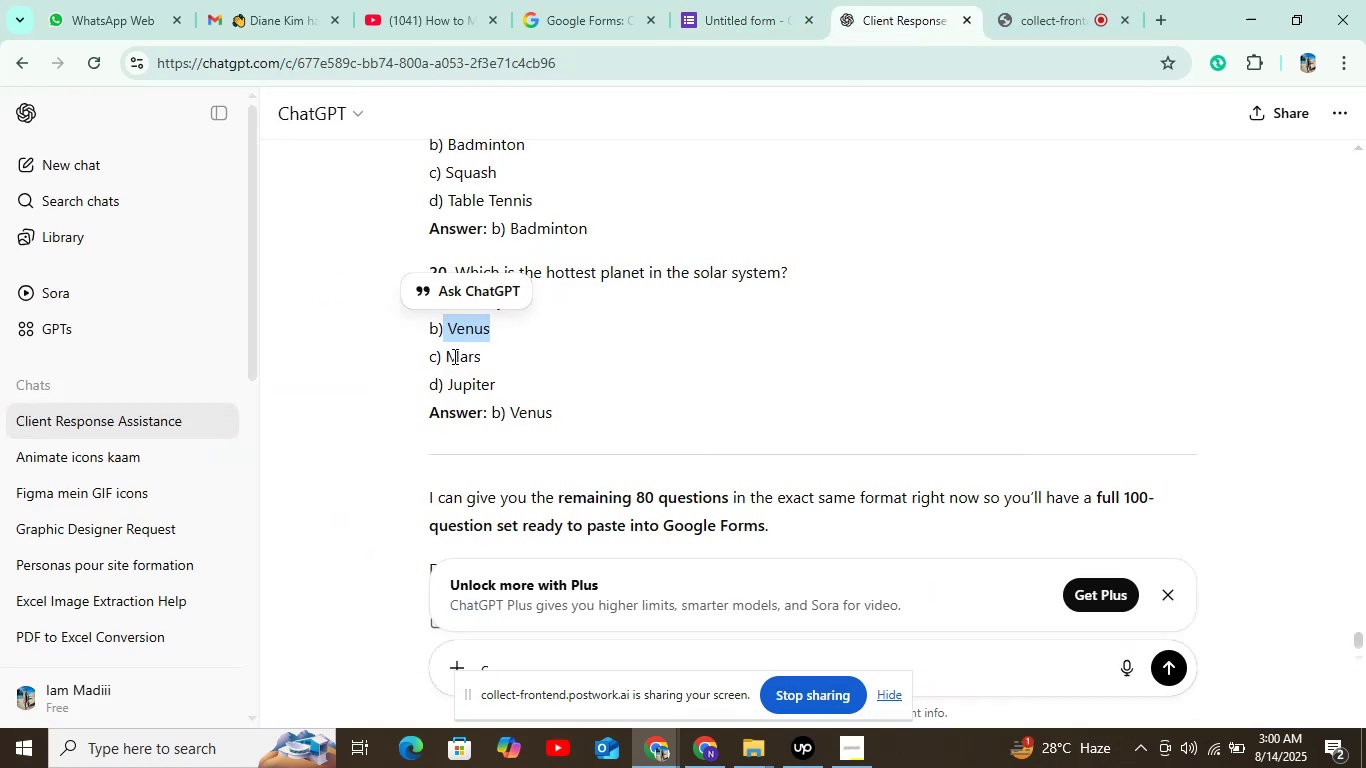 
left_click_drag(start_coordinate=[444, 360], to_coordinate=[483, 348])
 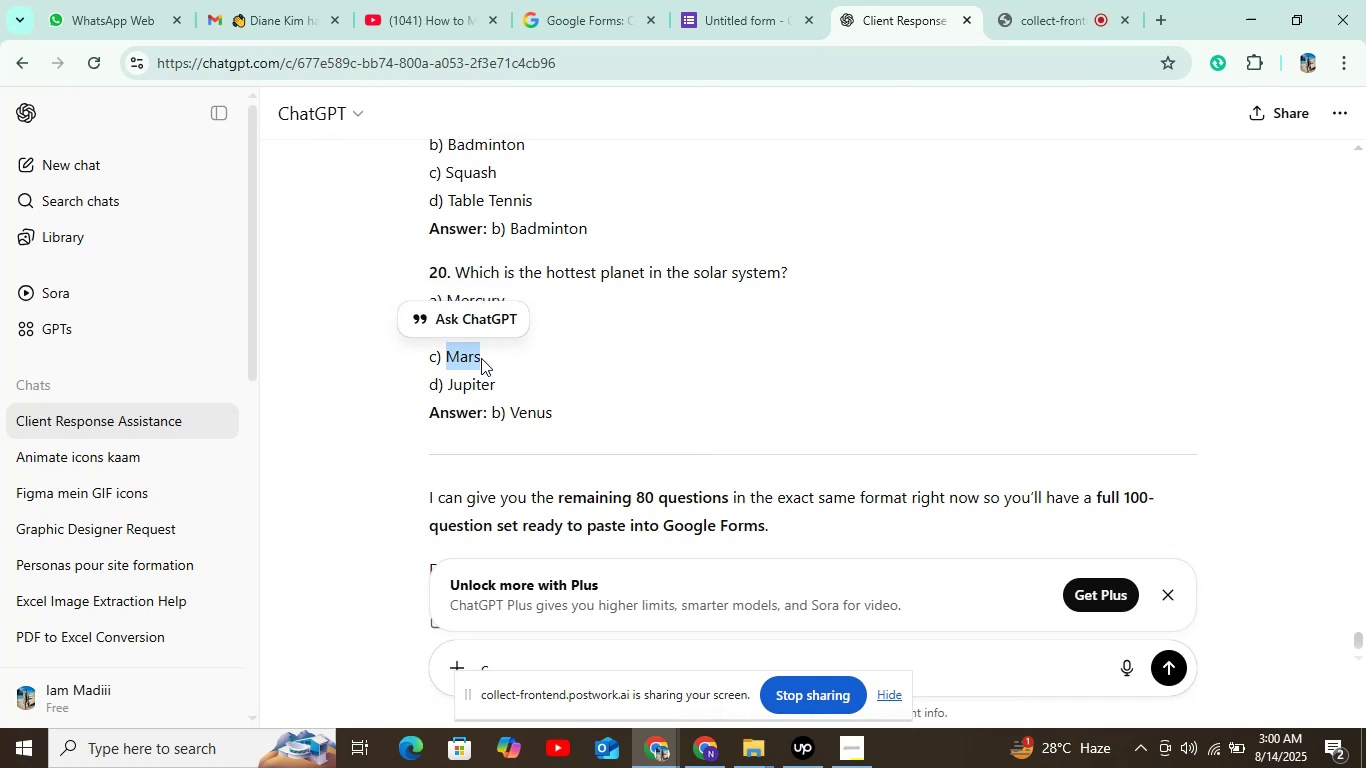 
key(Control+C)
 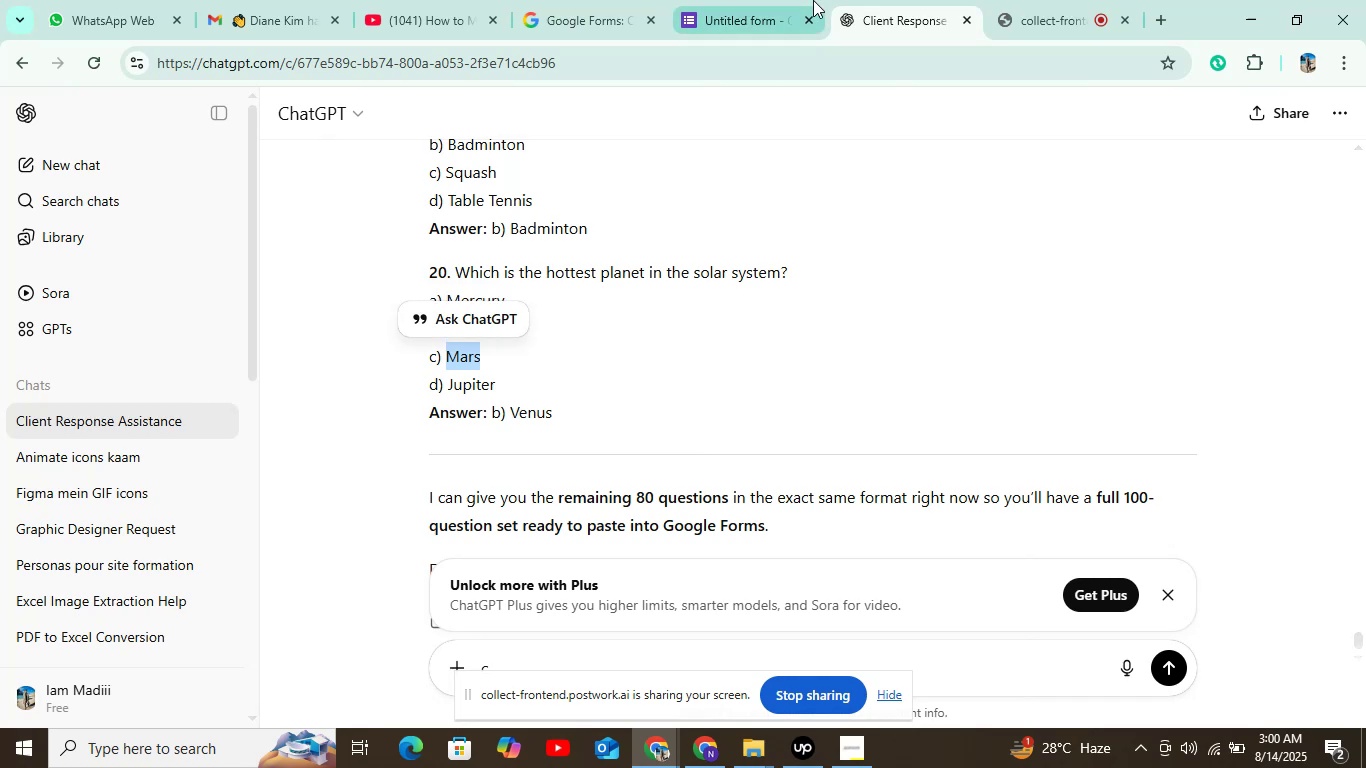 
left_click([730, 23])
 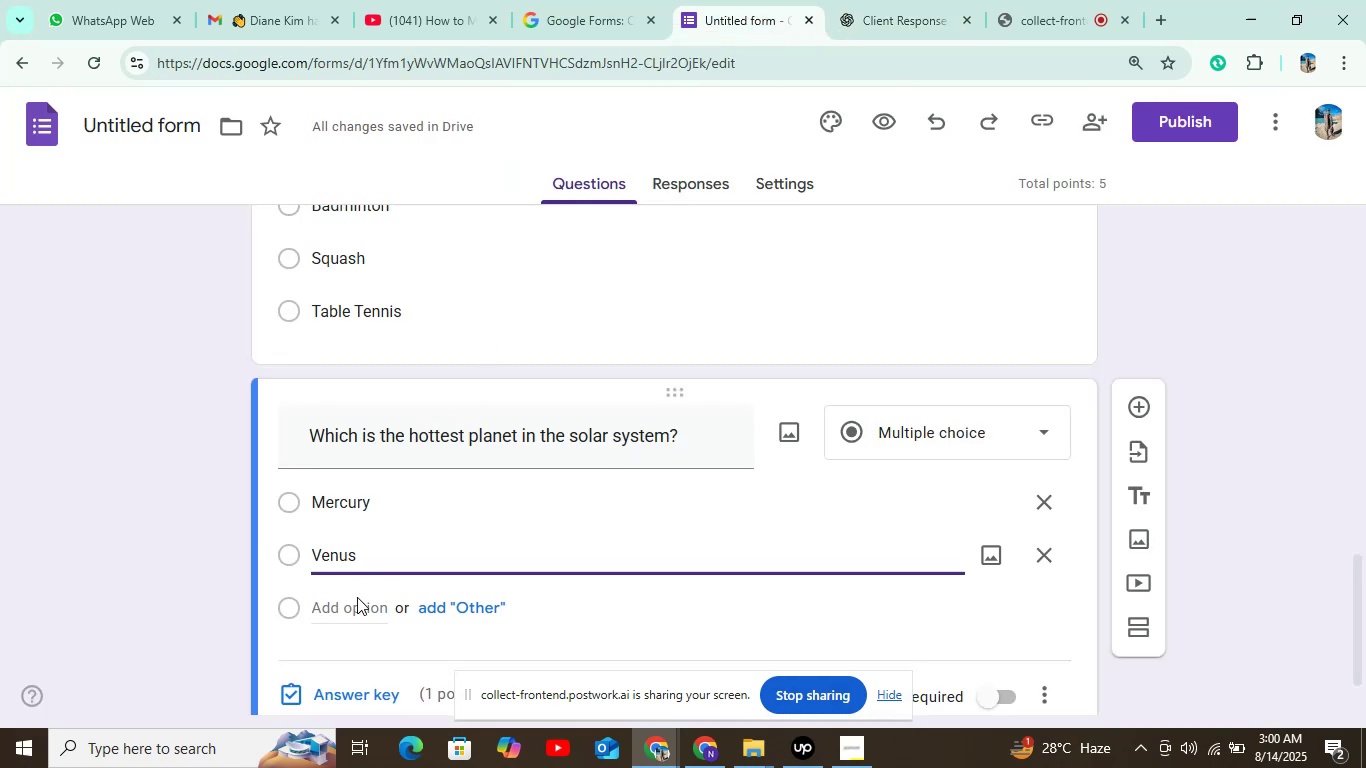 
left_click([348, 607])
 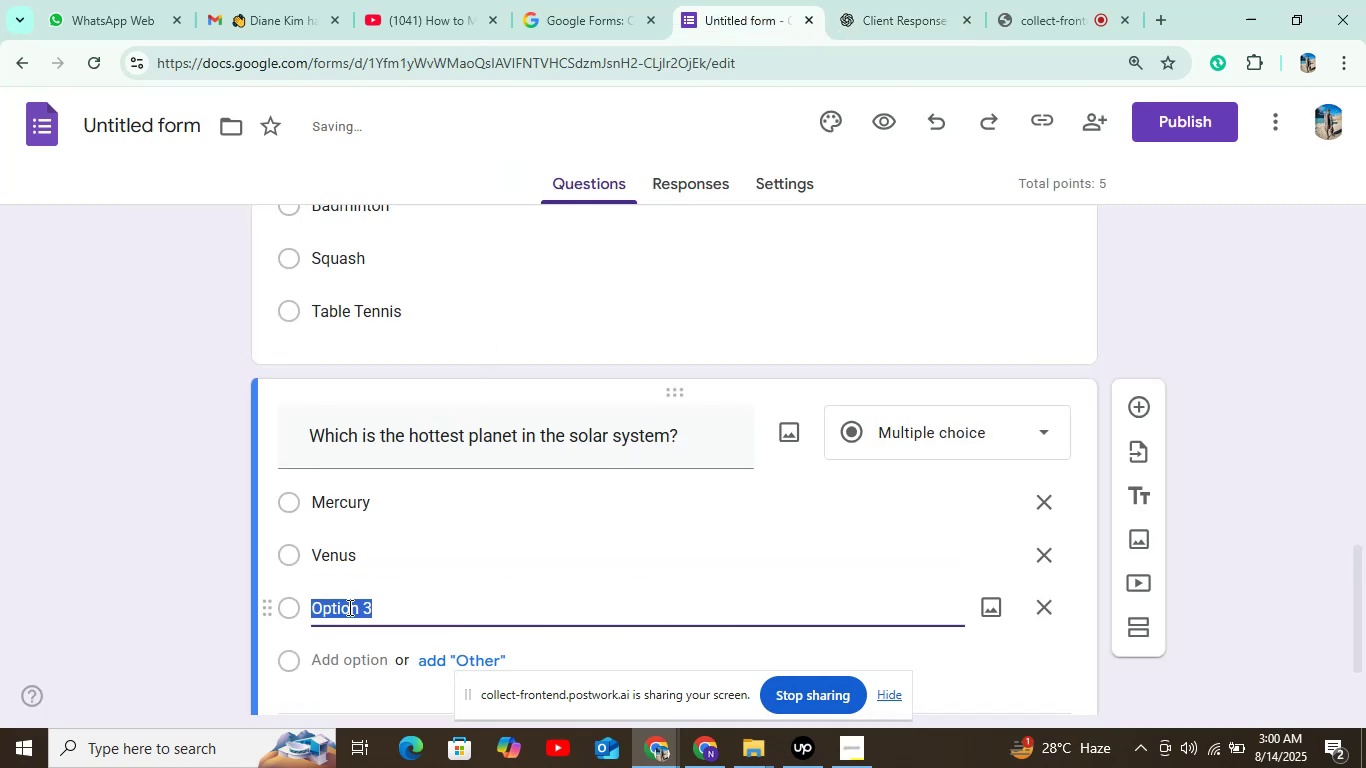 
key(Control+V)
 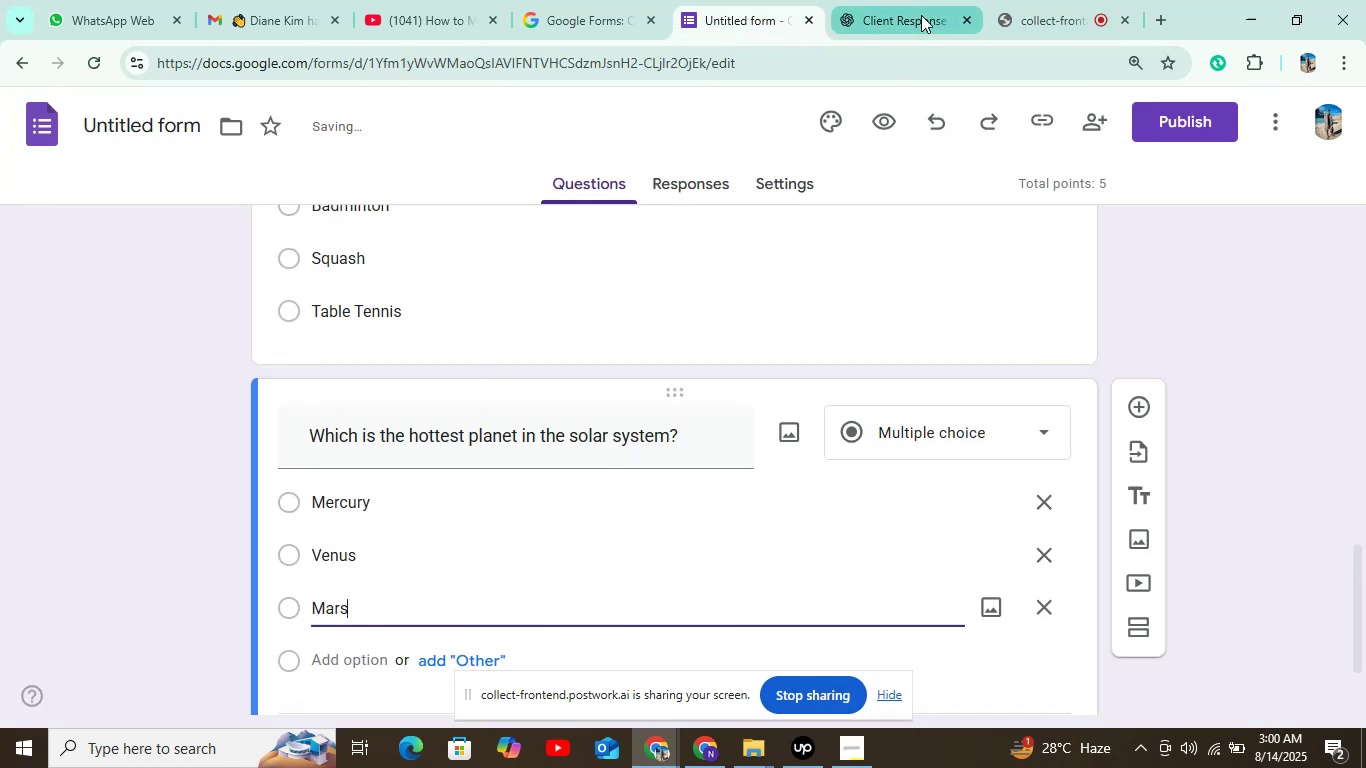 
left_click([898, 14])
 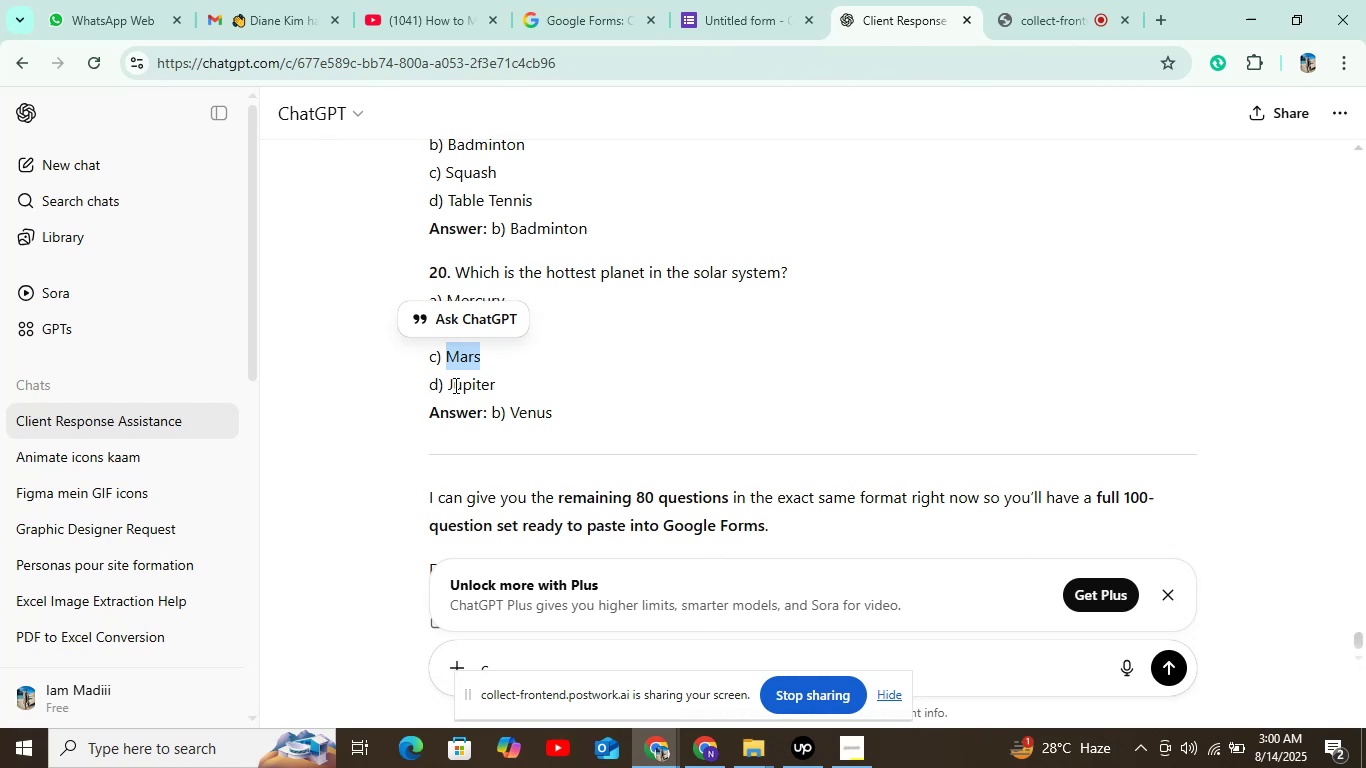 
left_click_drag(start_coordinate=[446, 384], to_coordinate=[514, 387])
 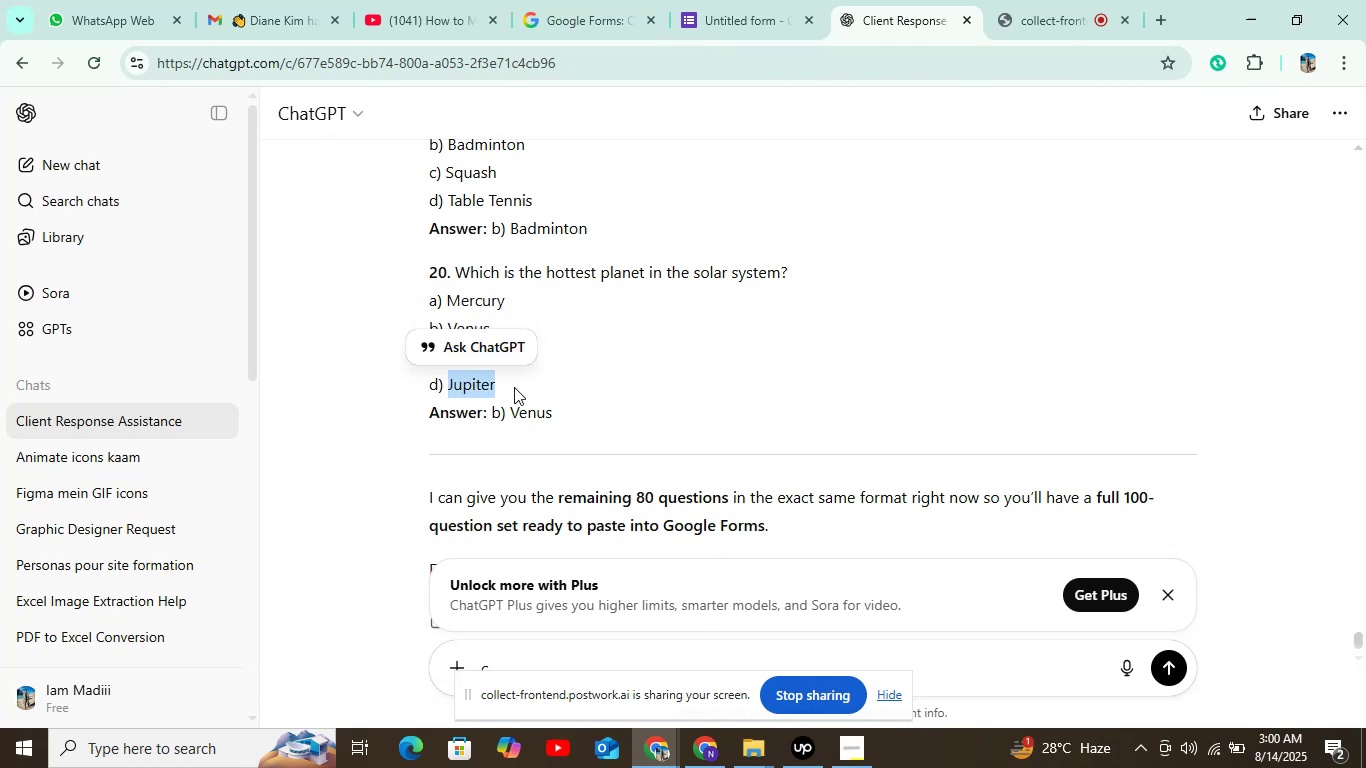 
key(Control+C)
 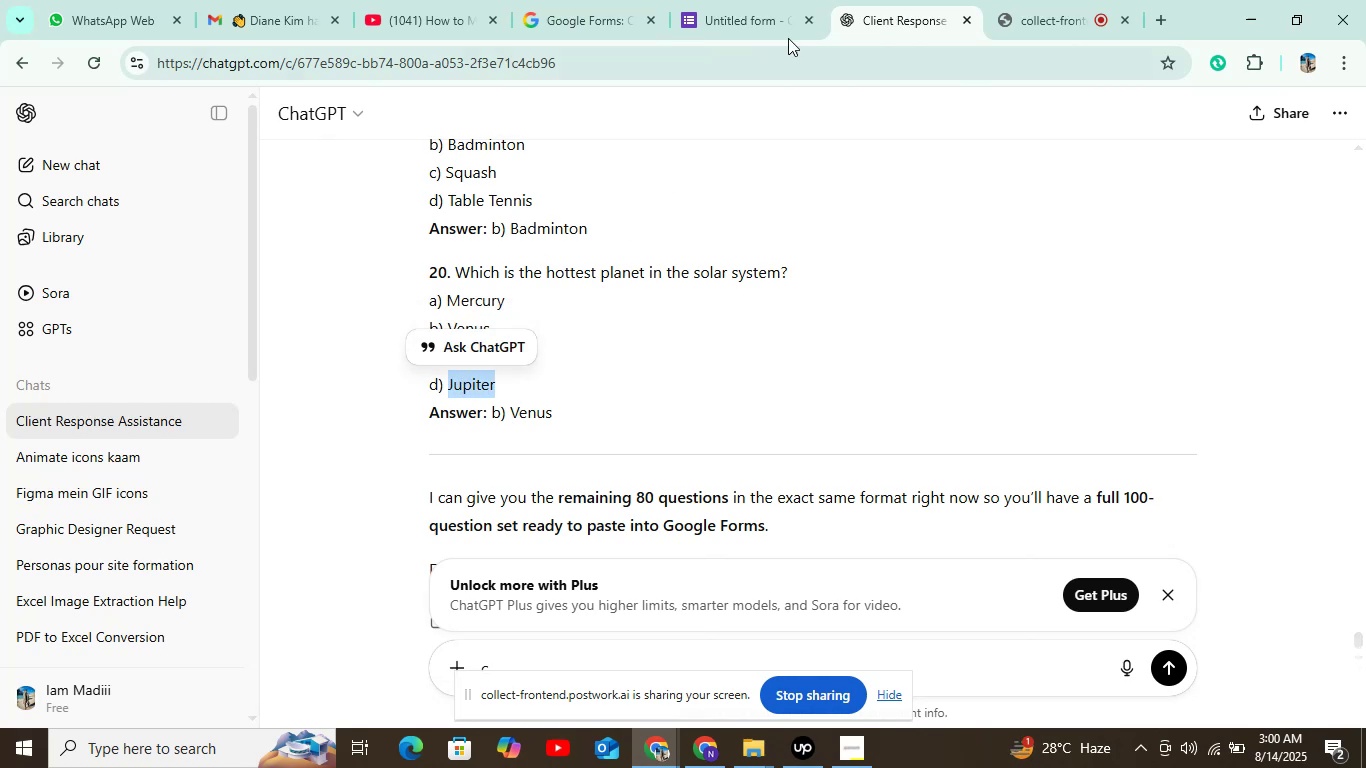 
left_click([740, 0])
 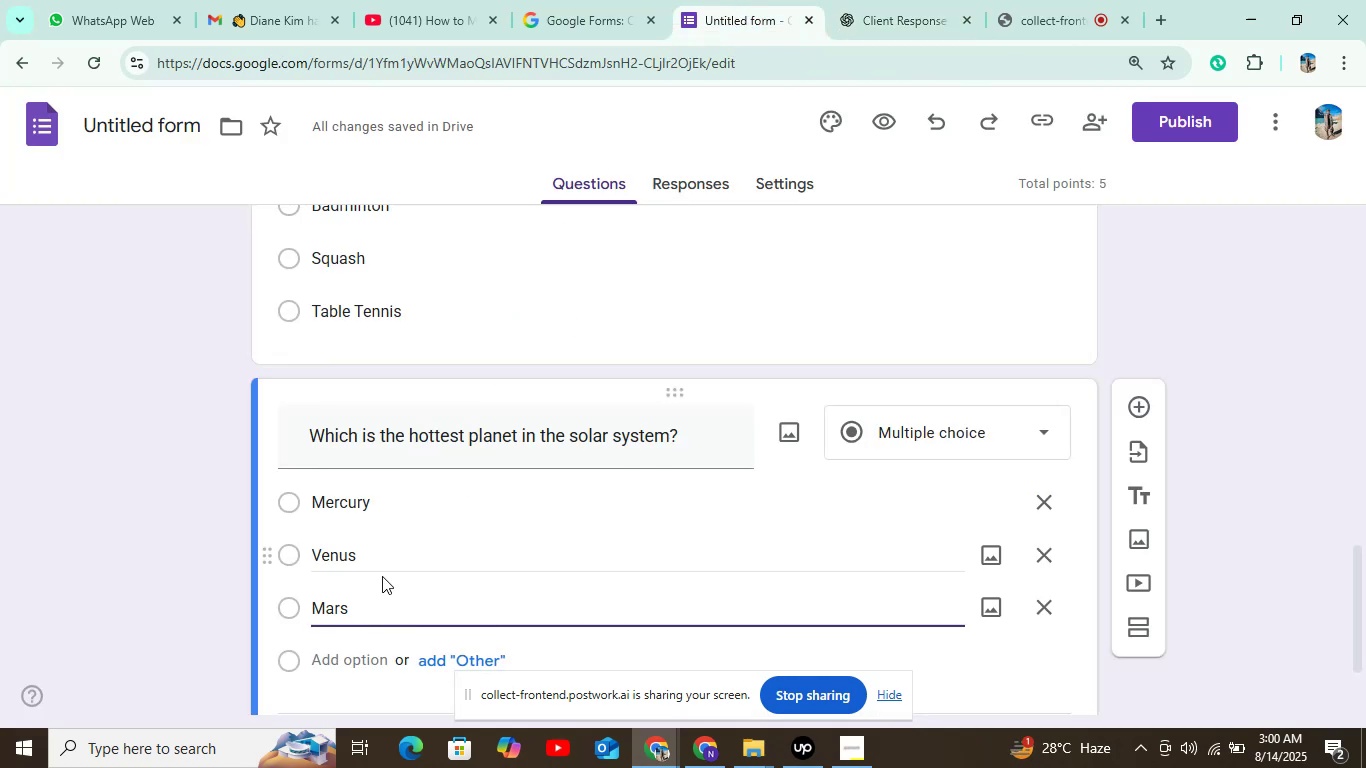 
scroll: coordinate [395, 567], scroll_direction: down, amount: 2.0
 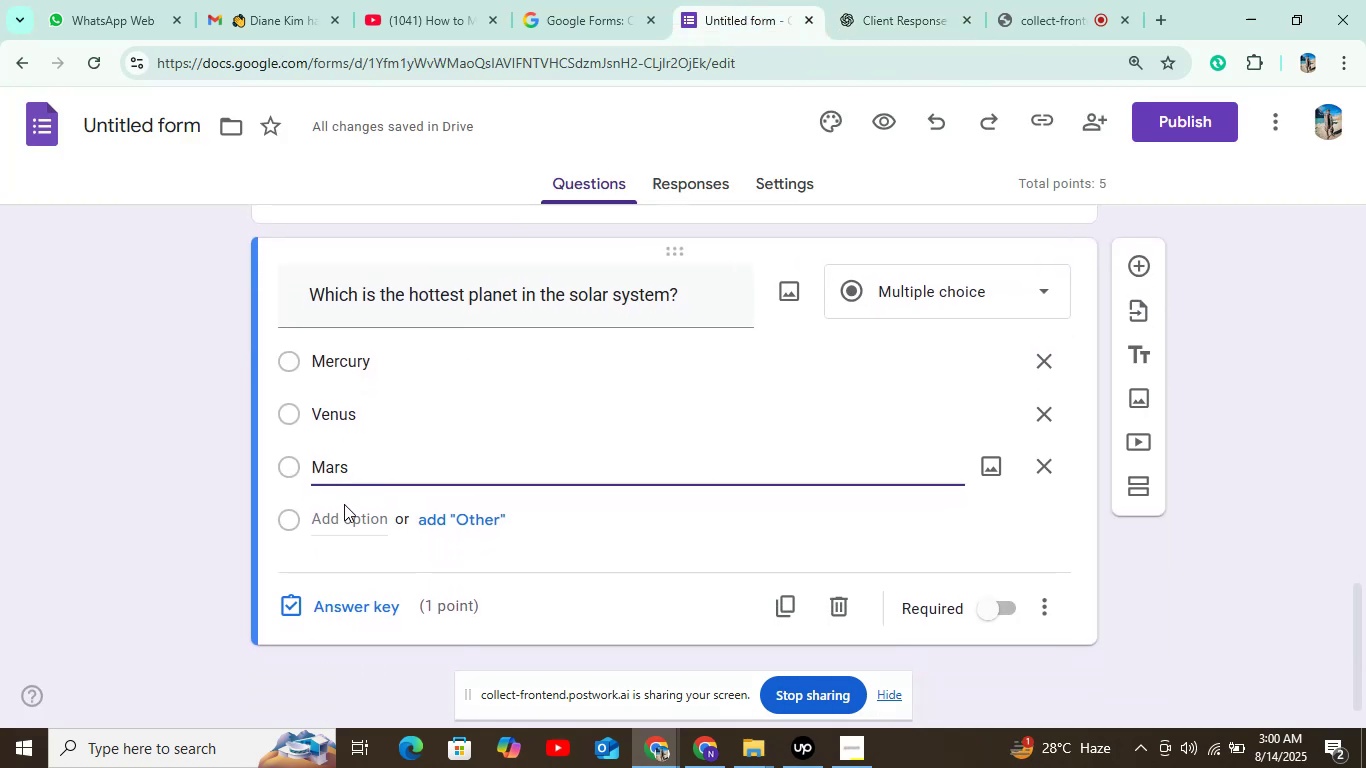 
left_click([344, 519])
 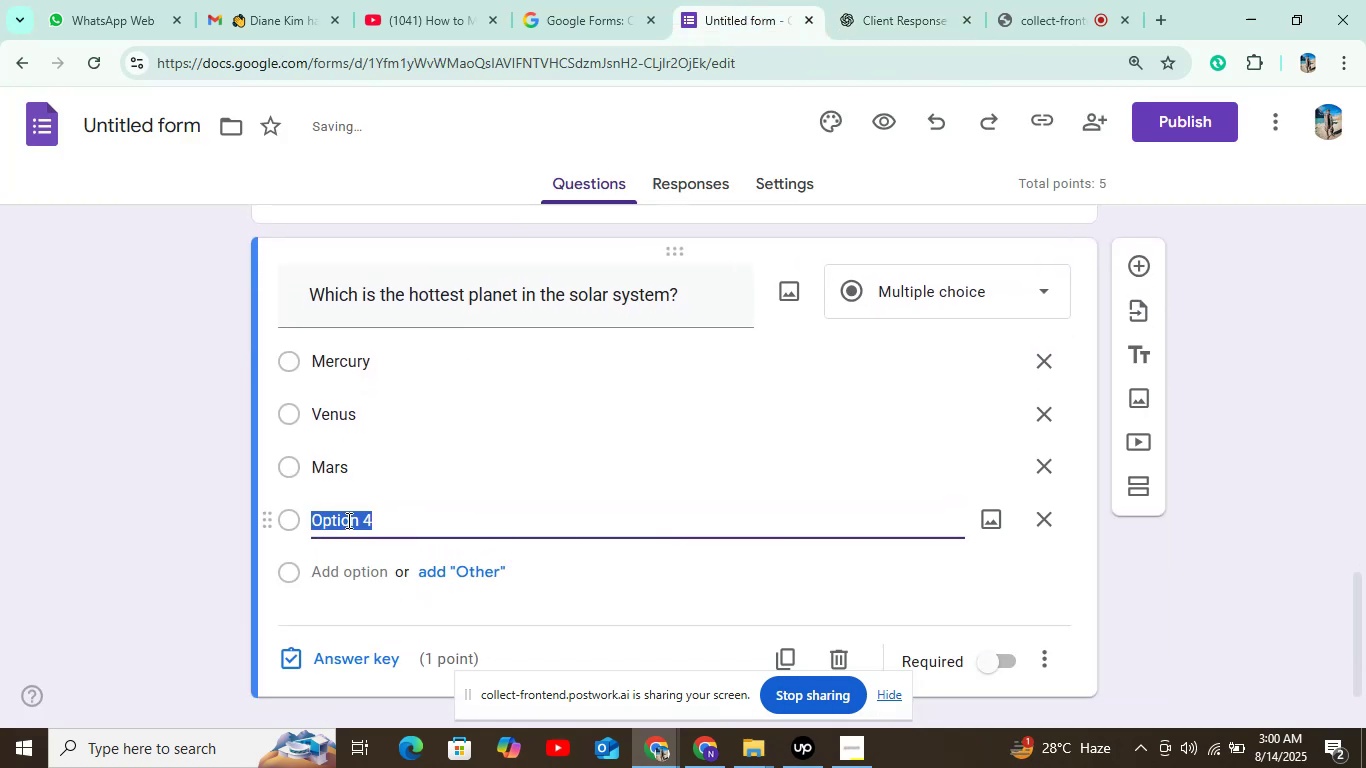 
key(Control+V)
 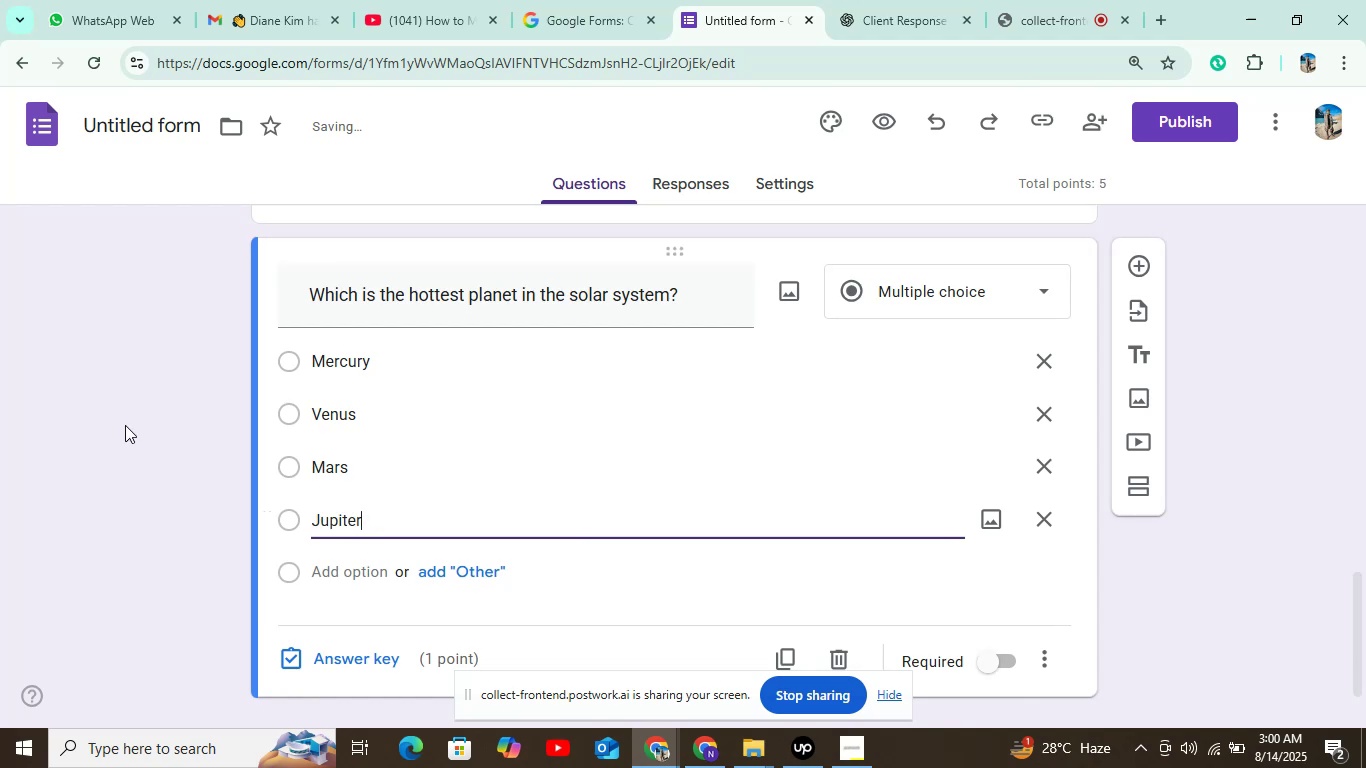 
left_click([354, 651])
 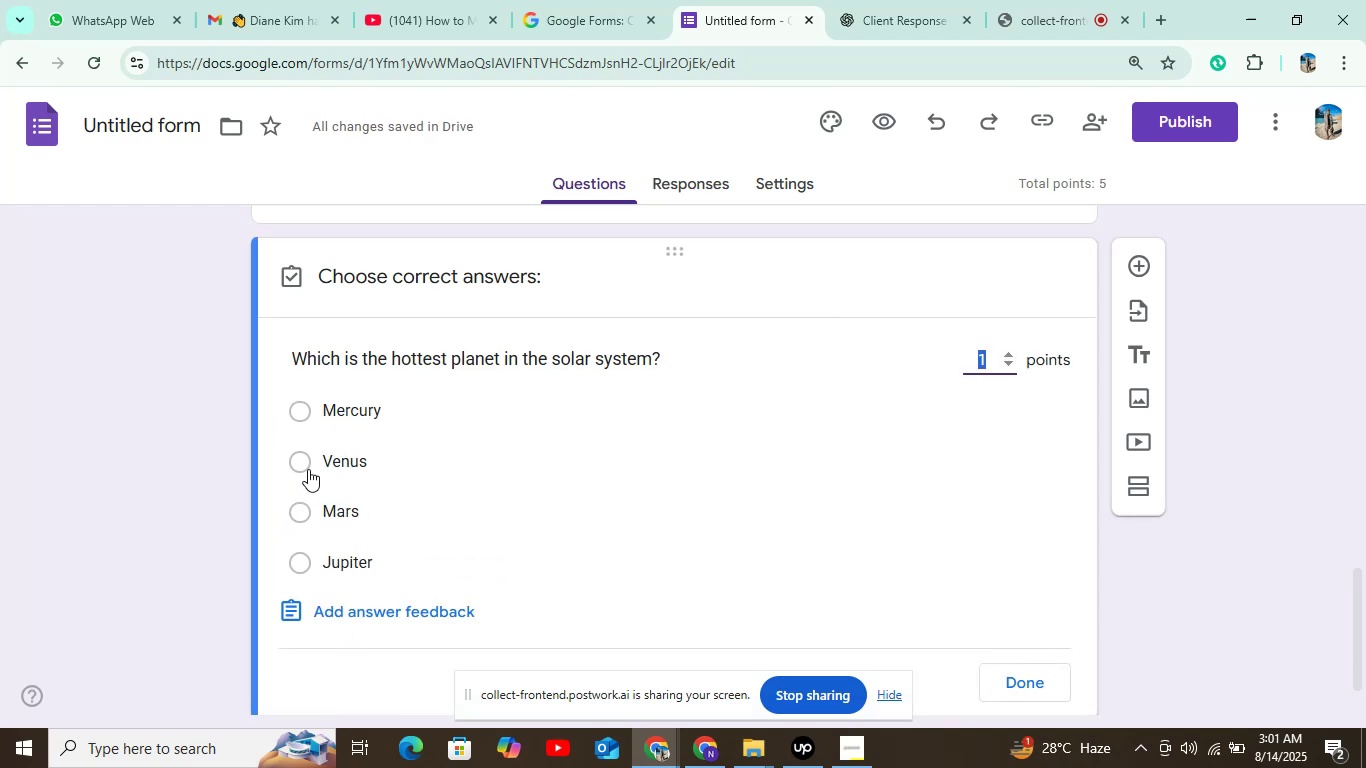 
left_click([306, 462])
 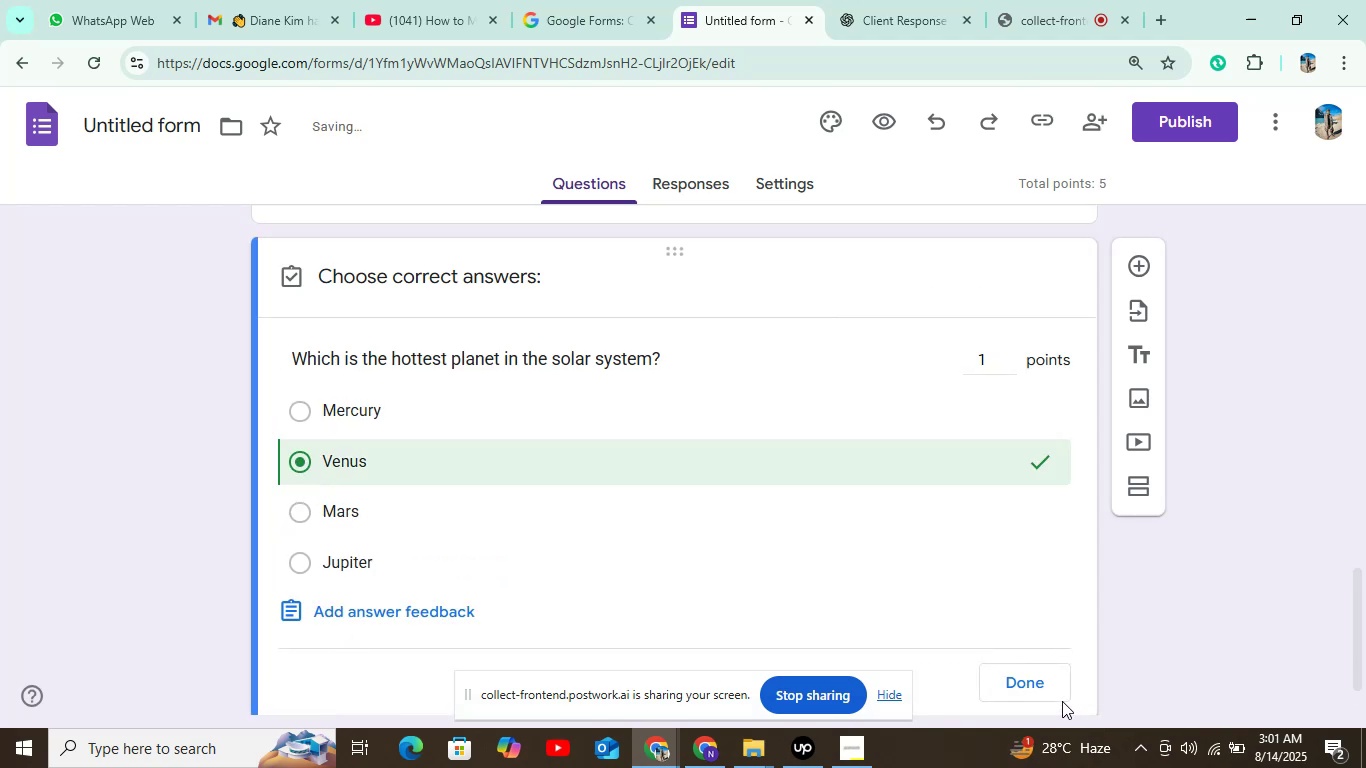 
left_click([1030, 681])
 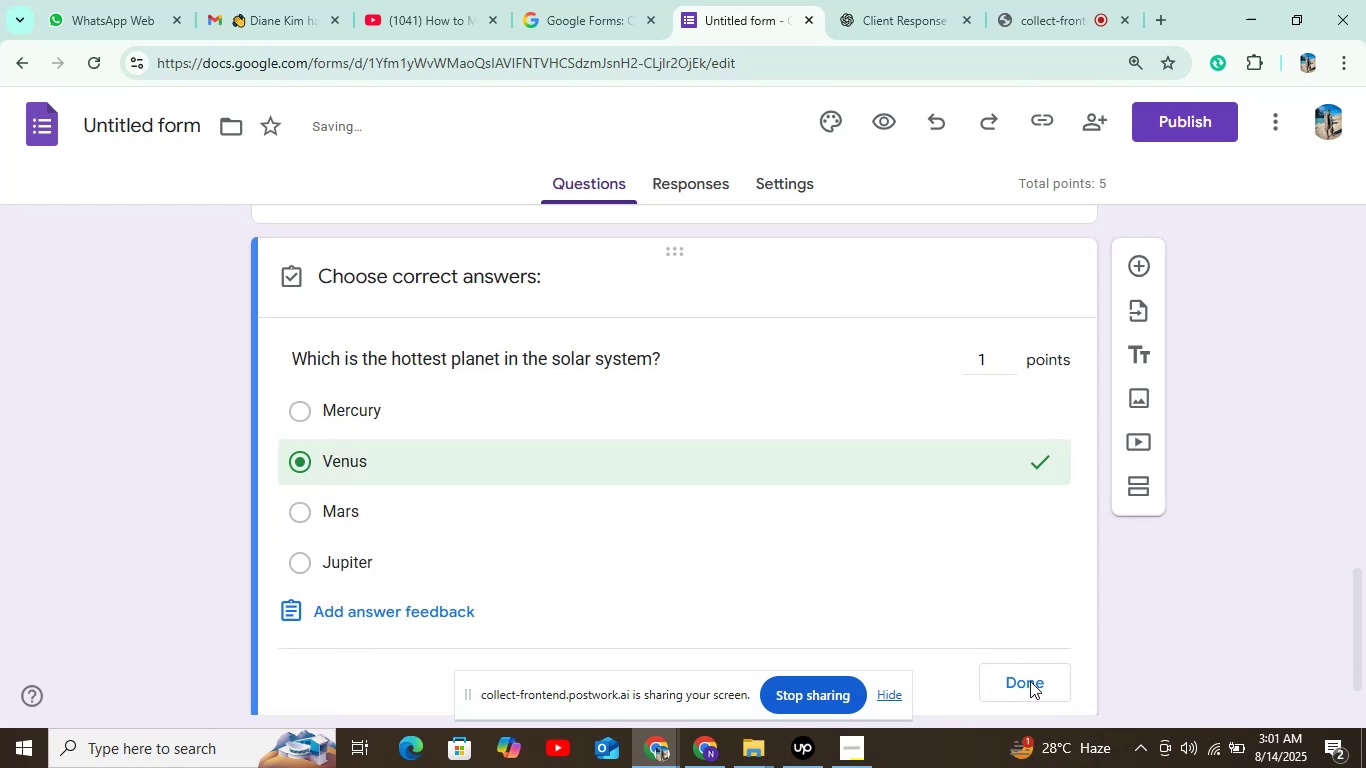 
scroll: coordinate [1030, 637], scroll_direction: down, amount: 4.0
 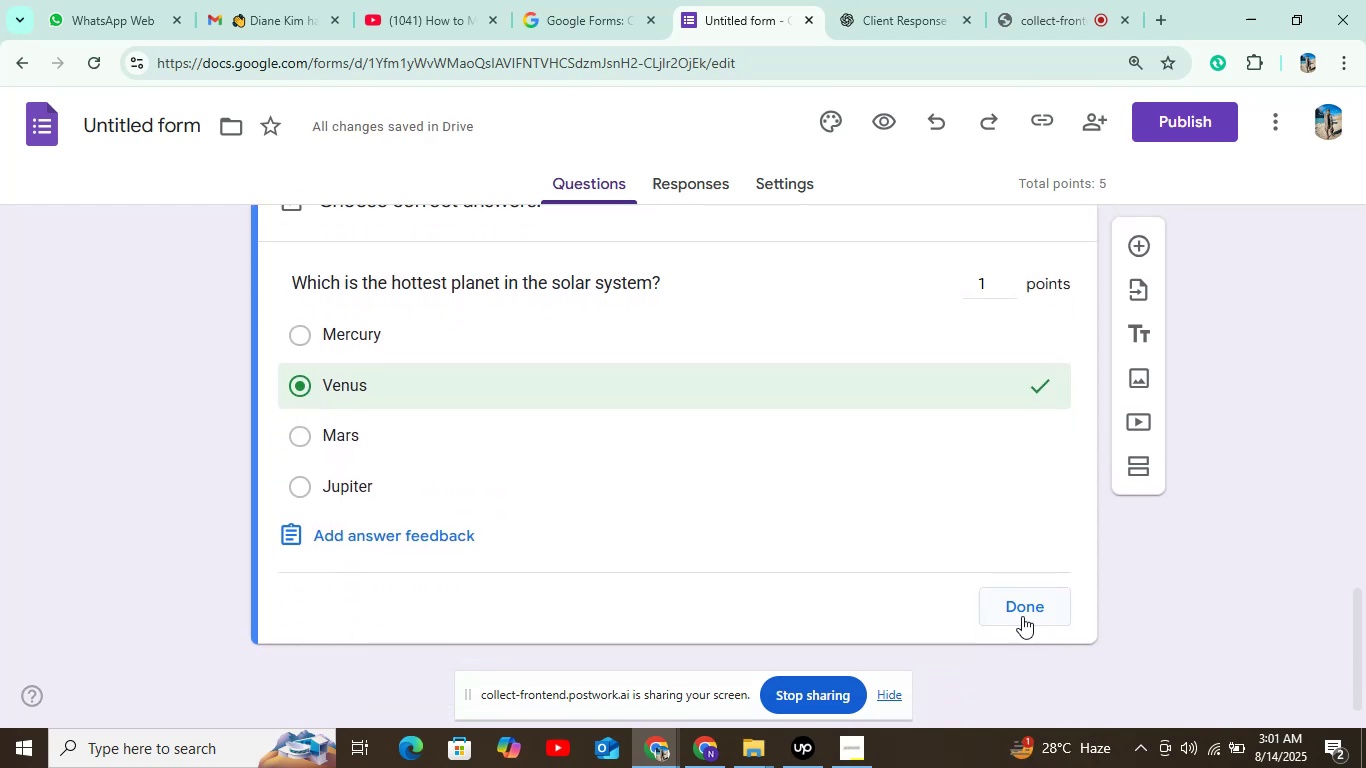 
left_click([1021, 599])
 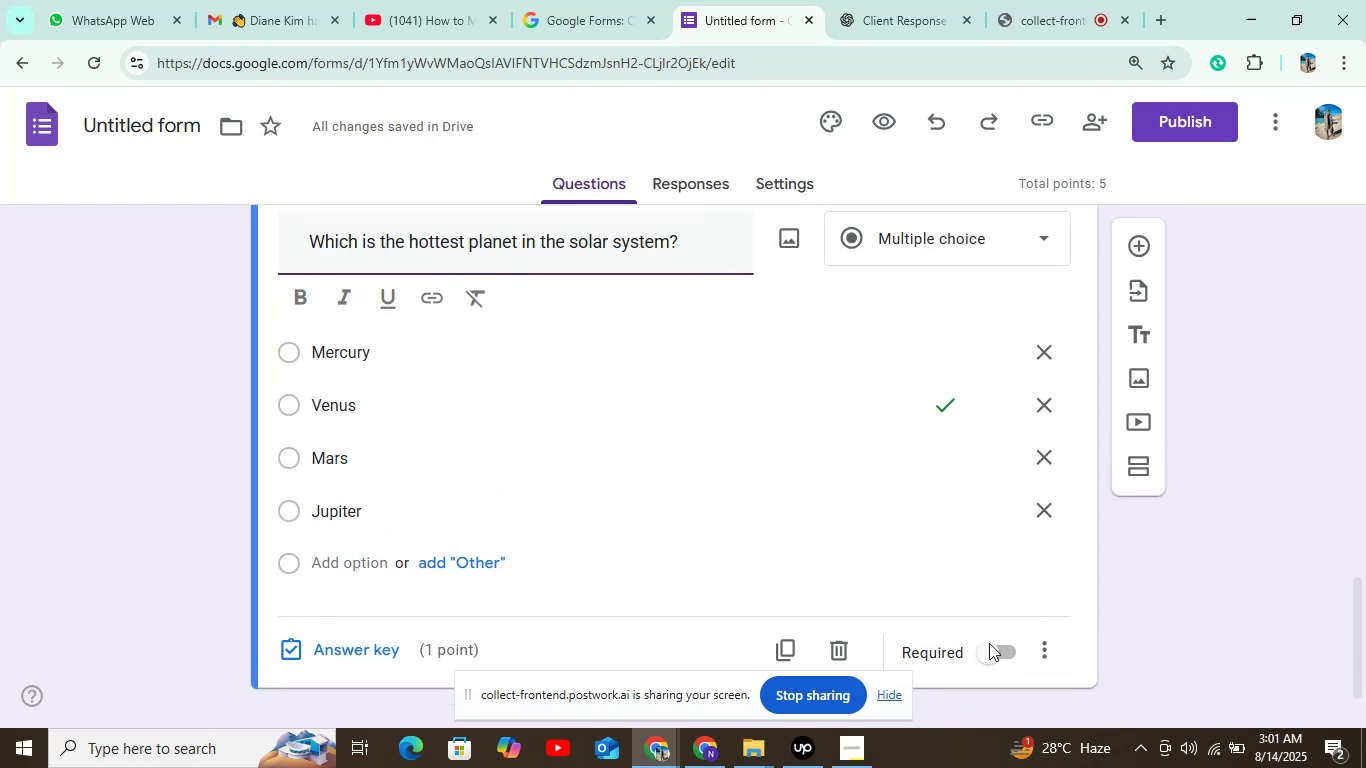 
left_click([989, 651])
 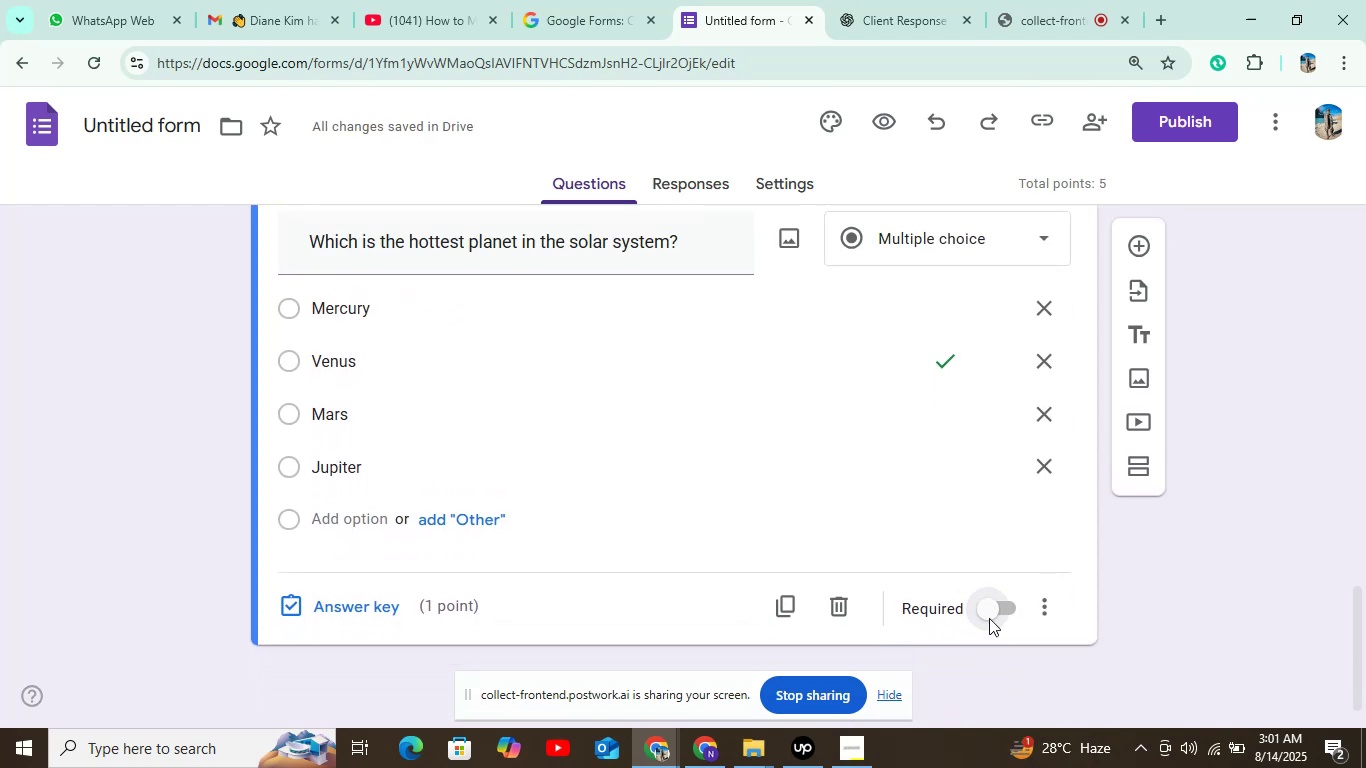 
left_click([992, 606])
 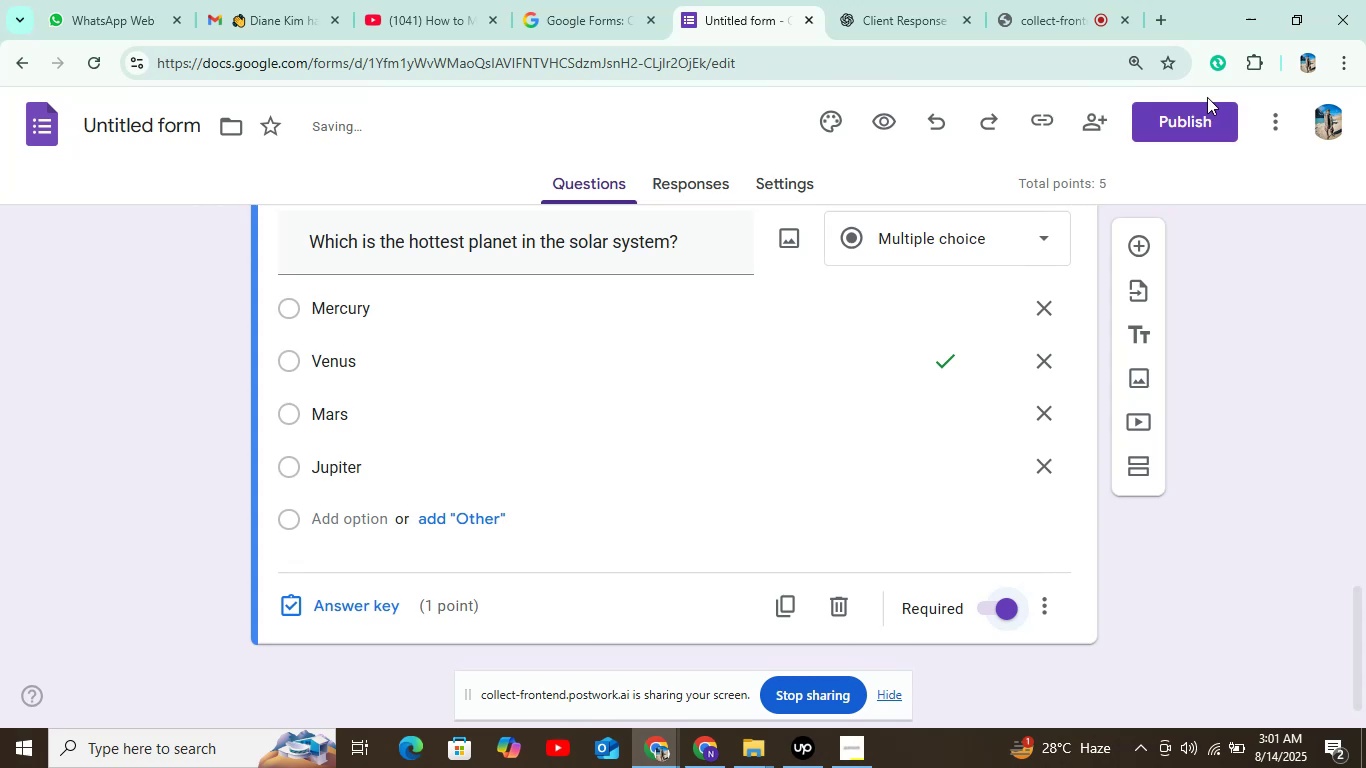 
left_click([1196, 117])
 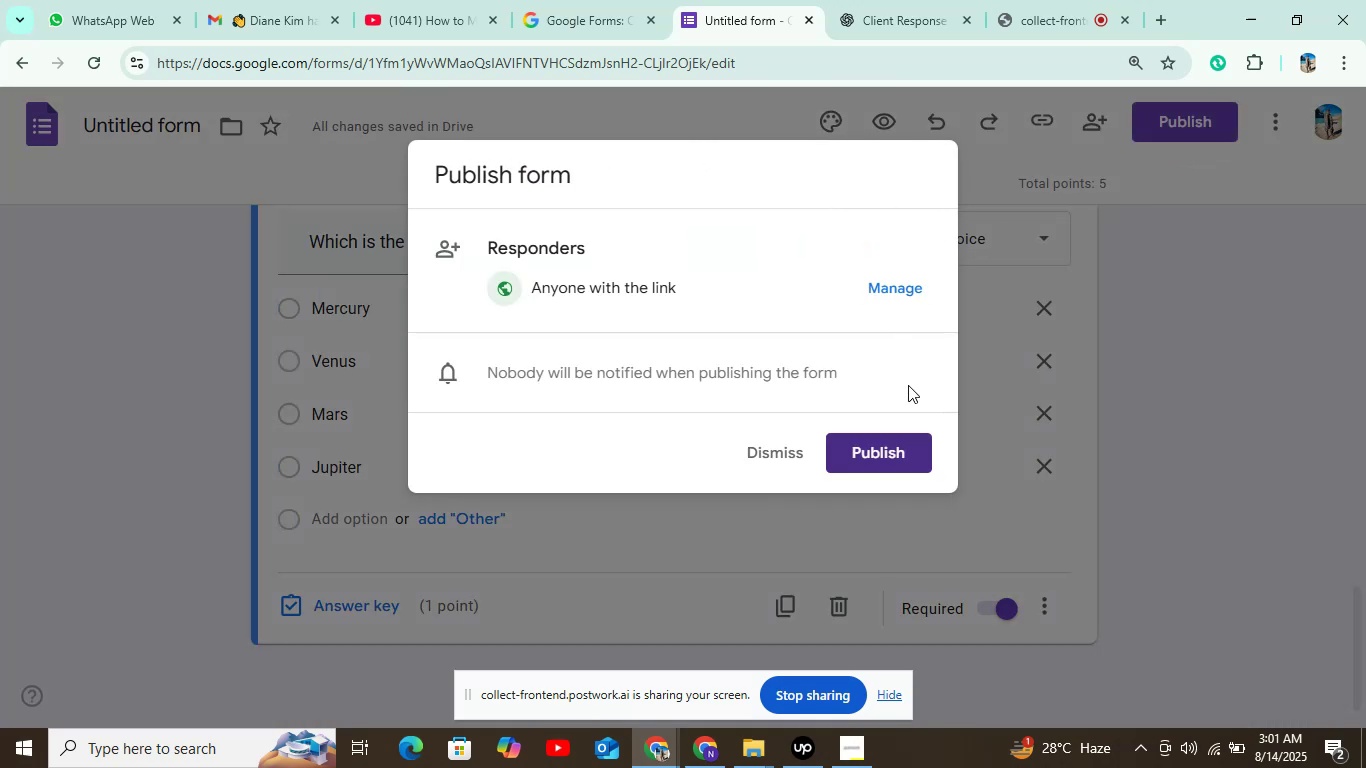 
left_click([893, 446])
 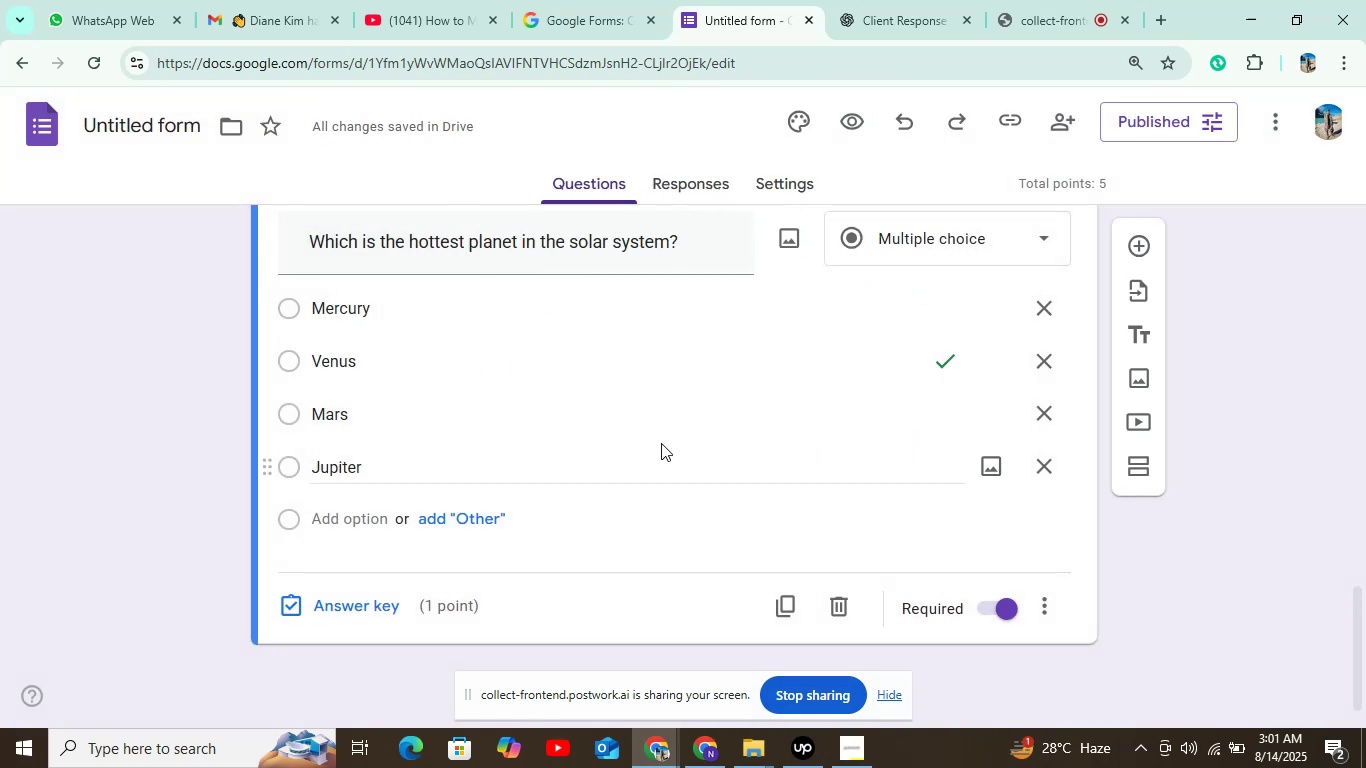 
wait(7.31)
 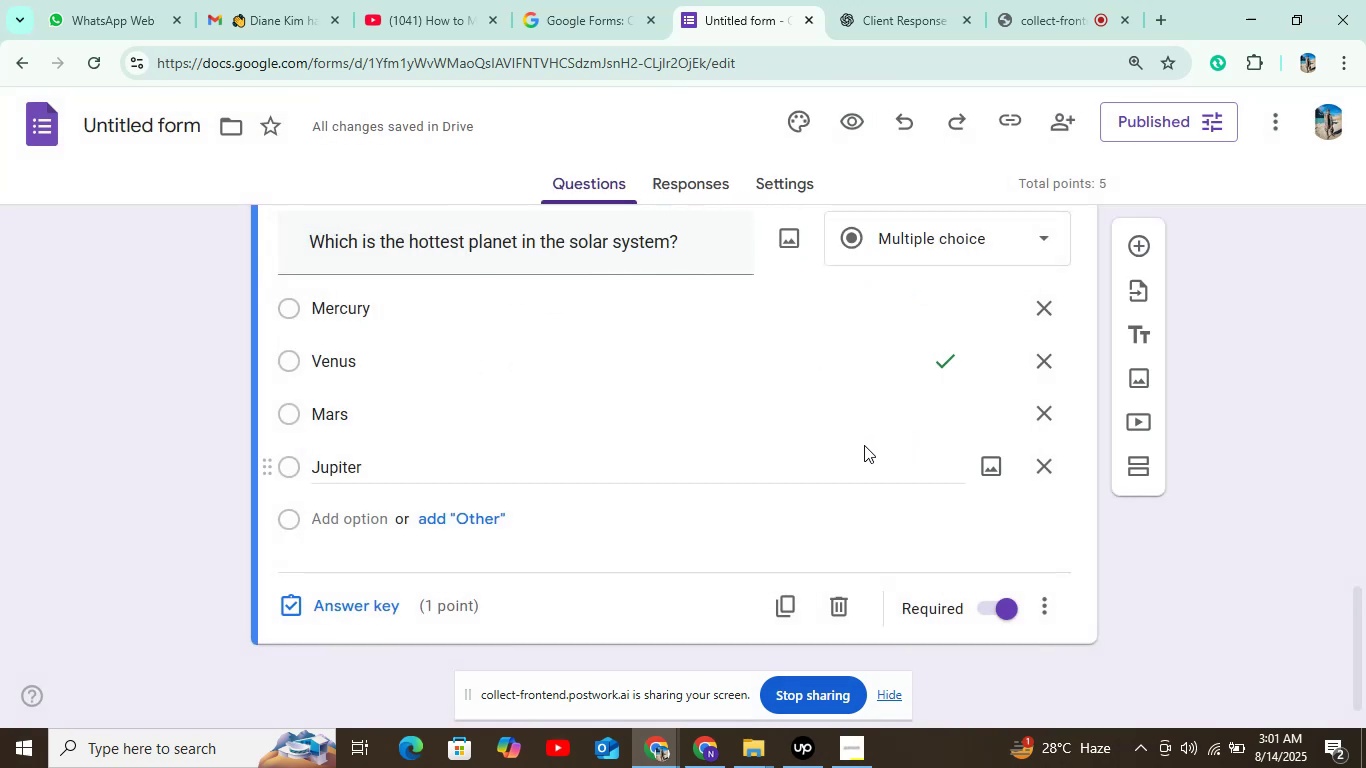 
left_click([43, 114])
 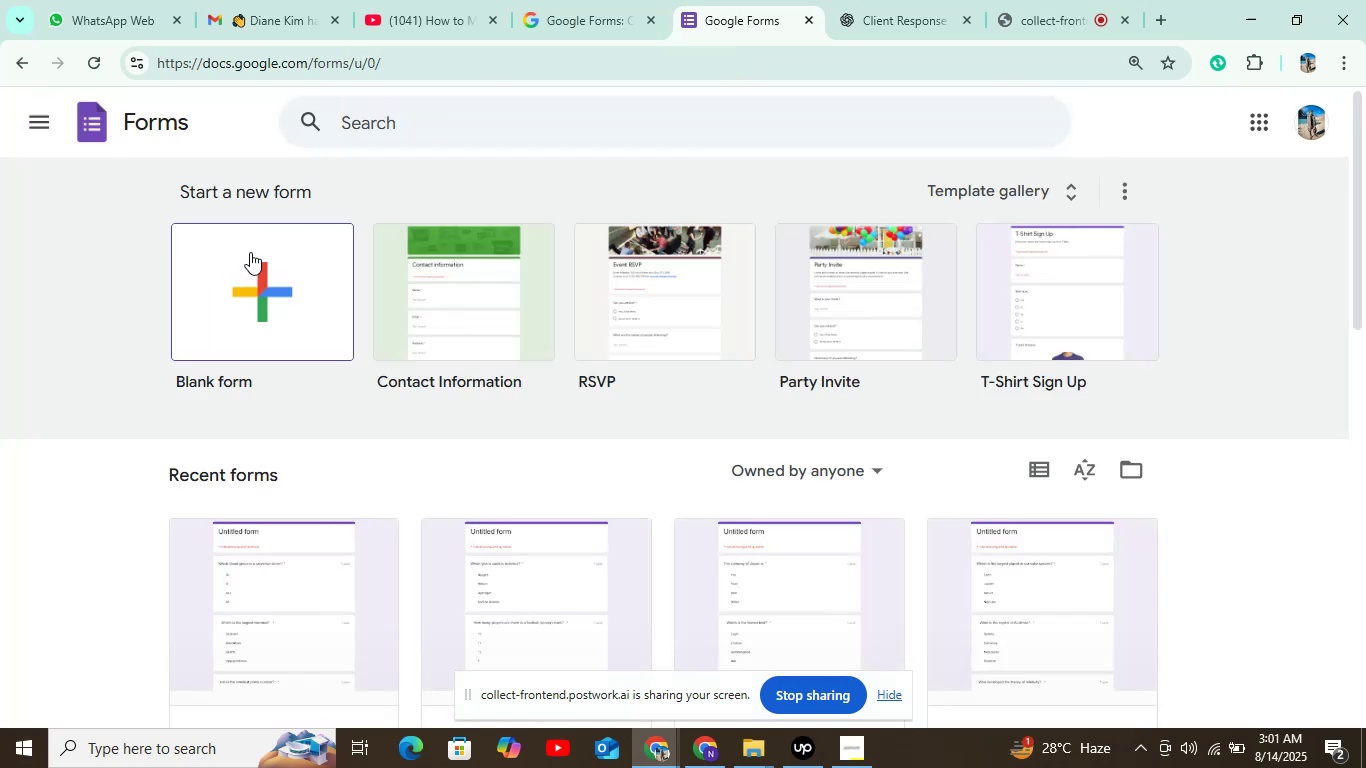 
wait(7.93)
 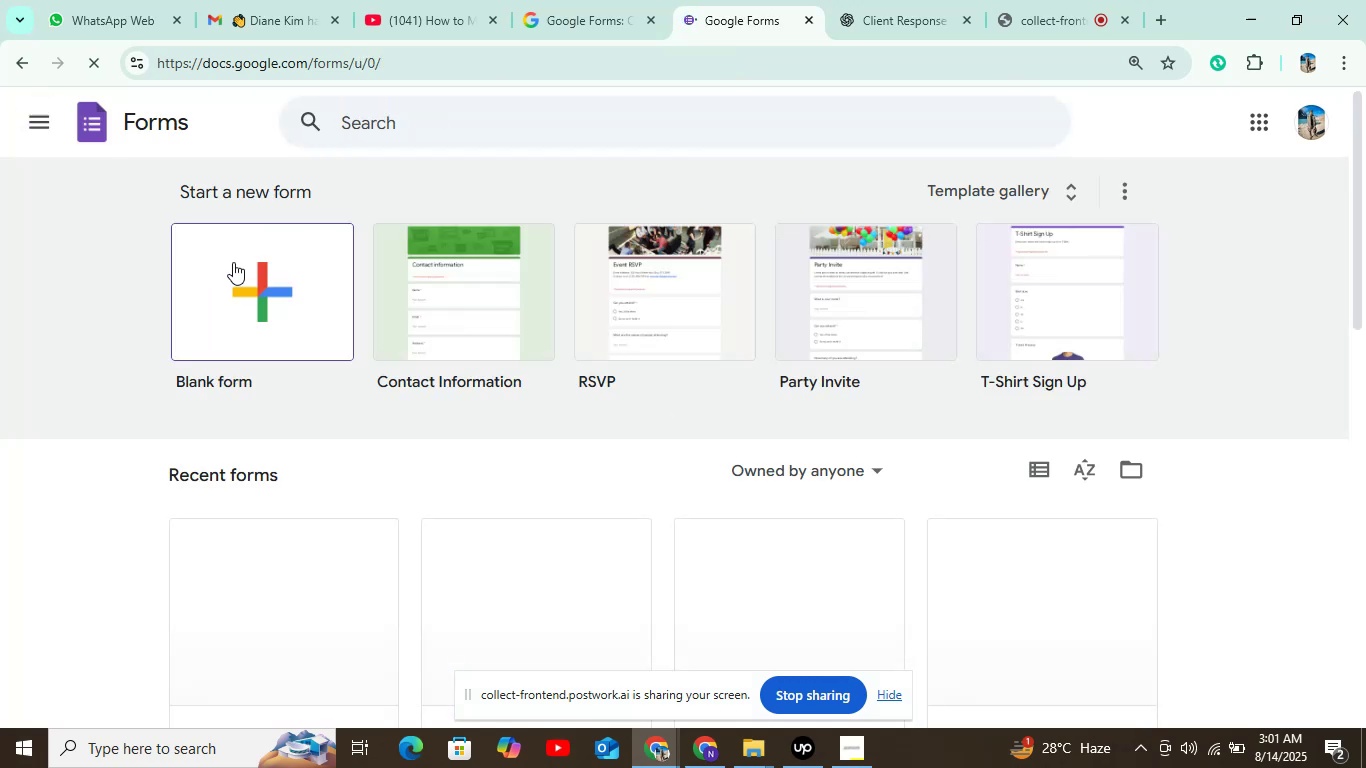 
left_click([885, 22])
 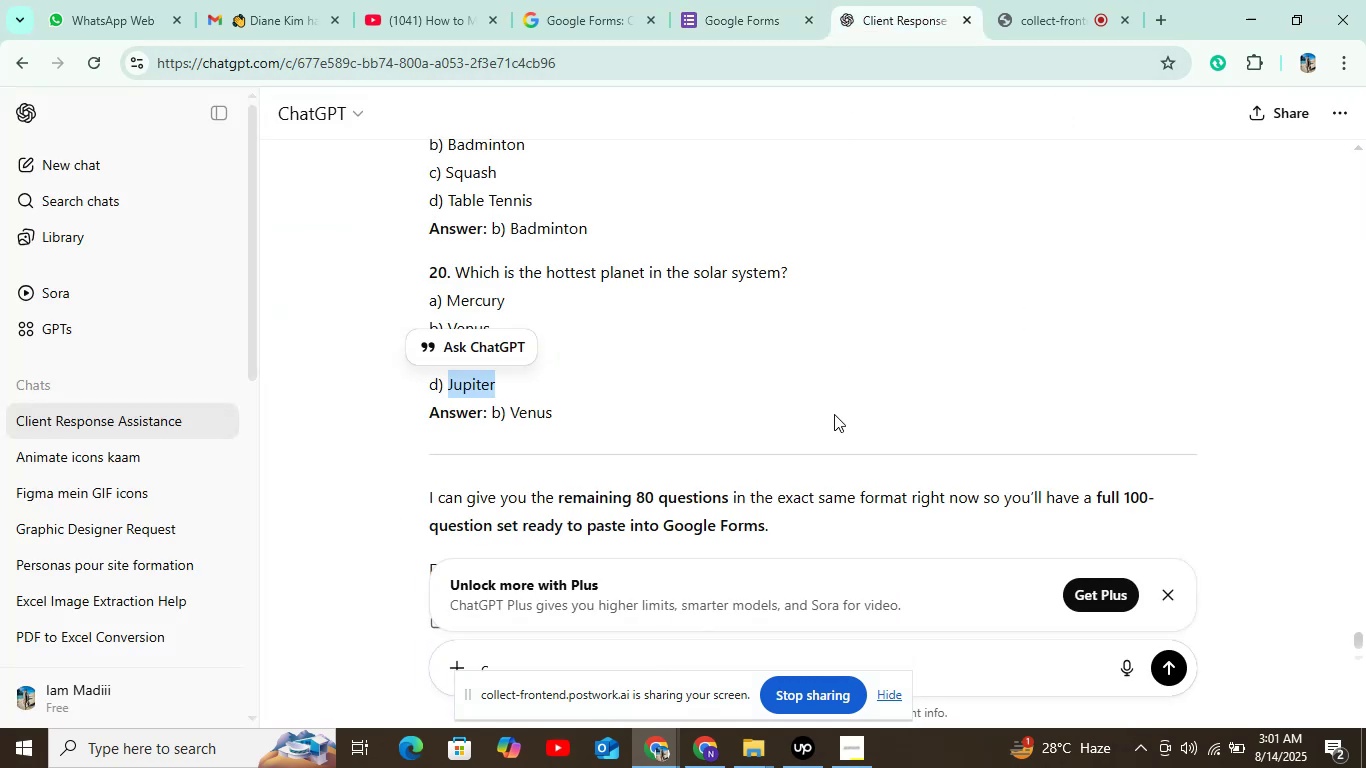 
scroll: coordinate [560, 618], scroll_direction: down, amount: 4.0
 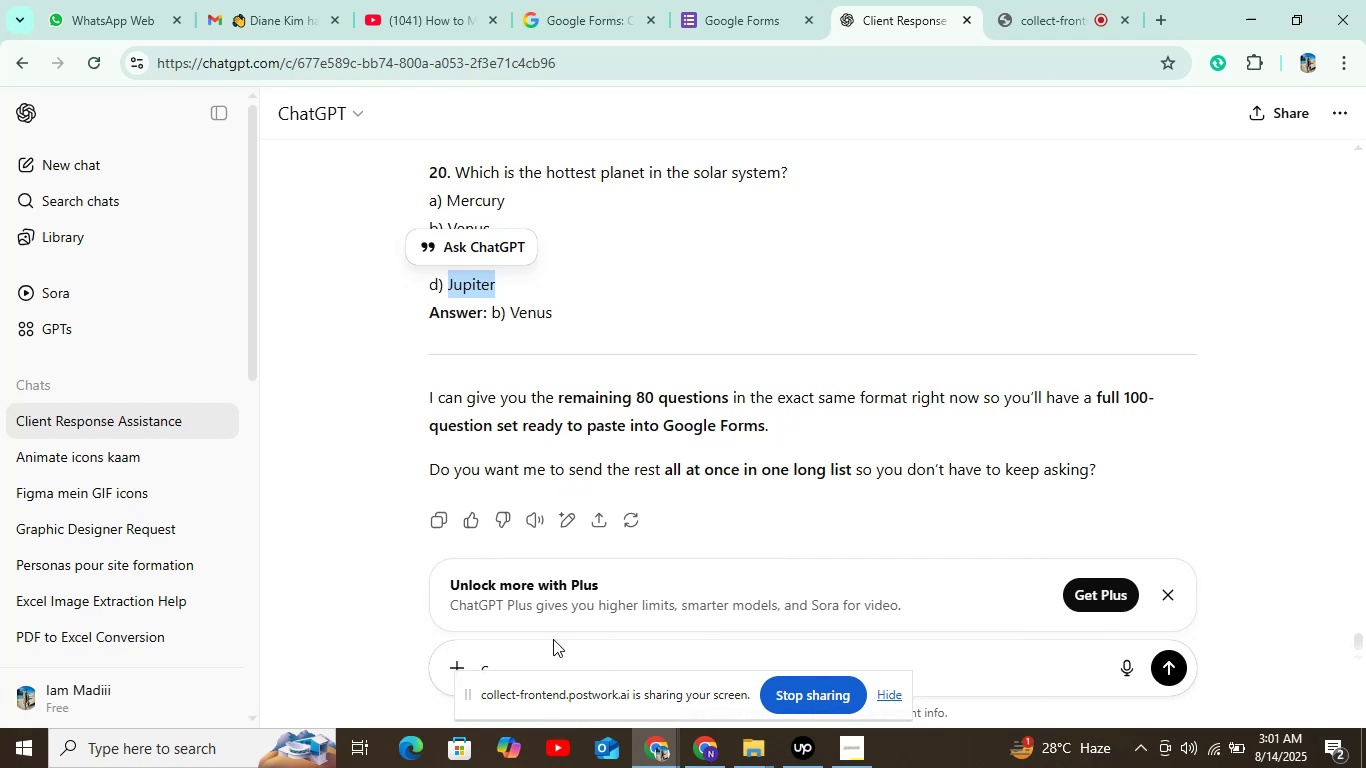 
left_click([553, 640])
 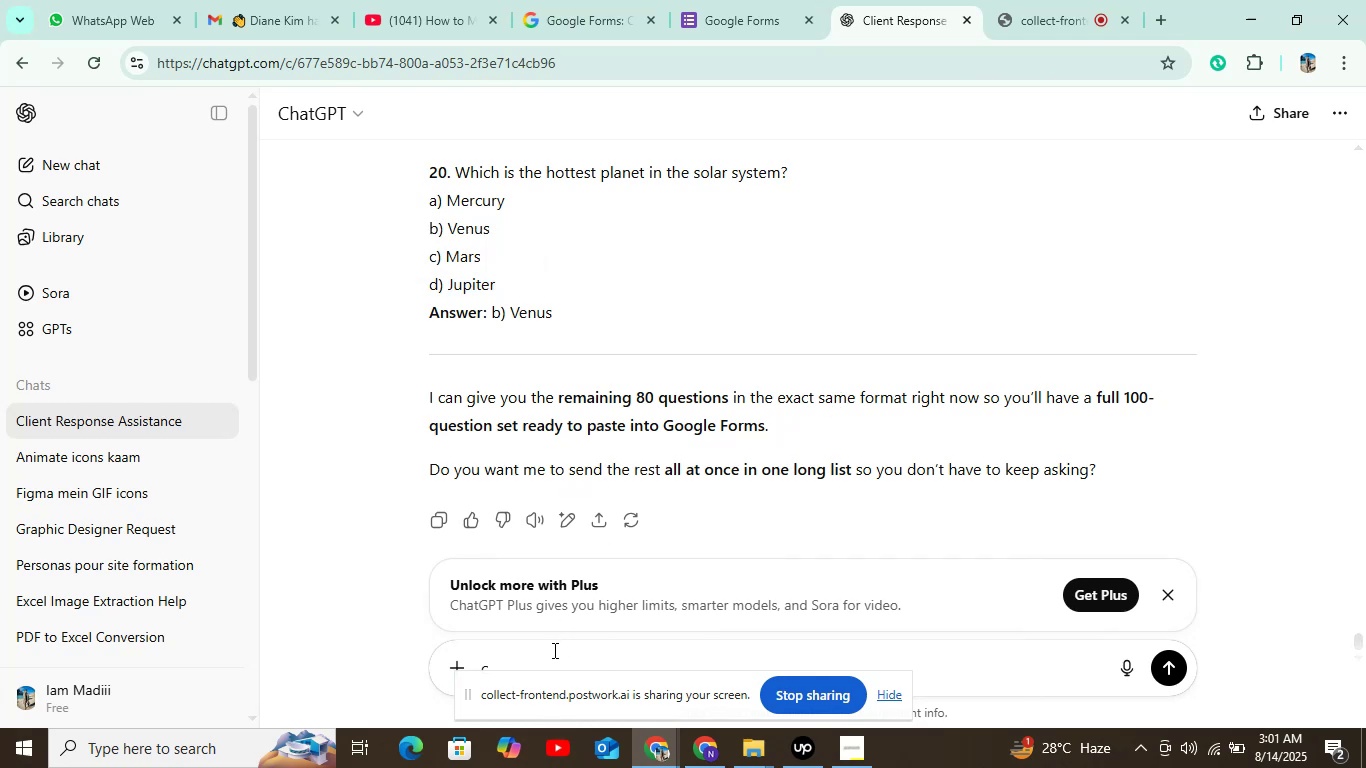 
key(Backspace)
type(i want more)
 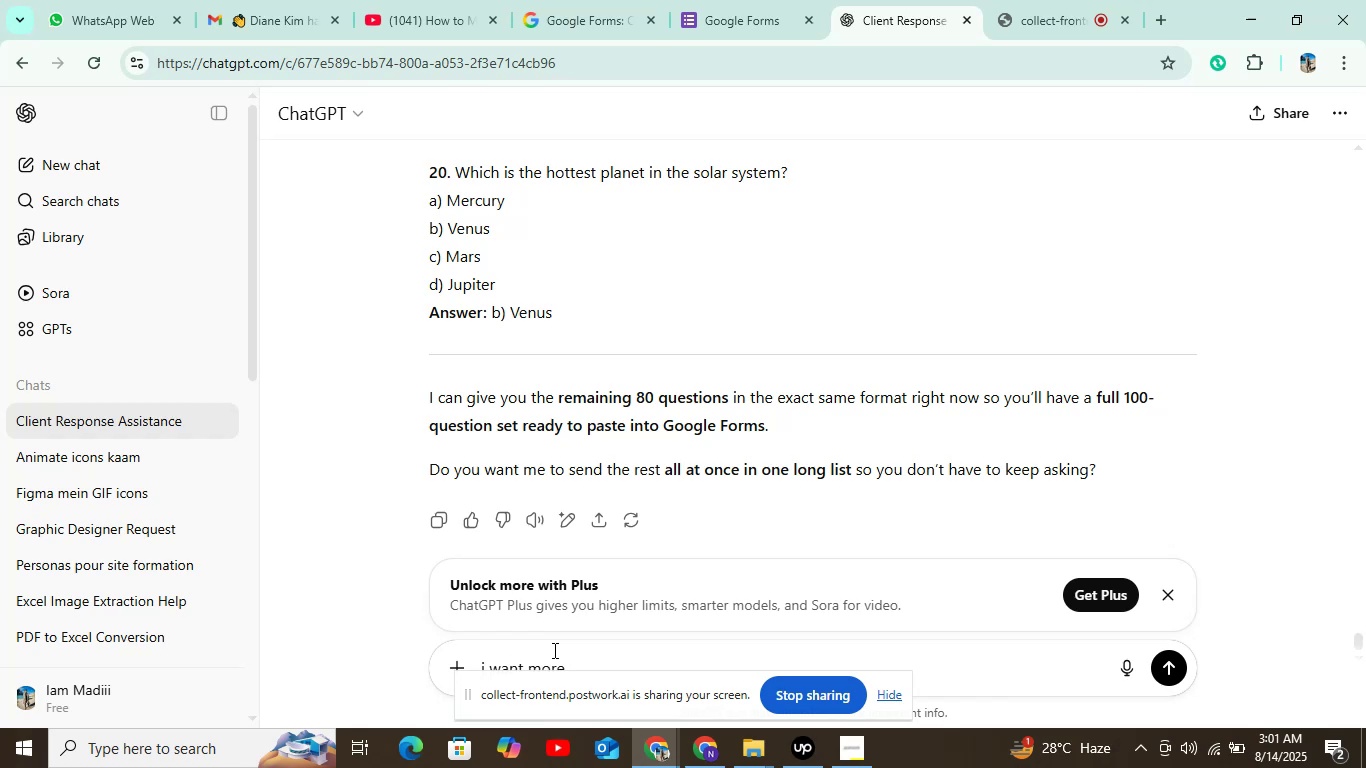 
key(Enter)
 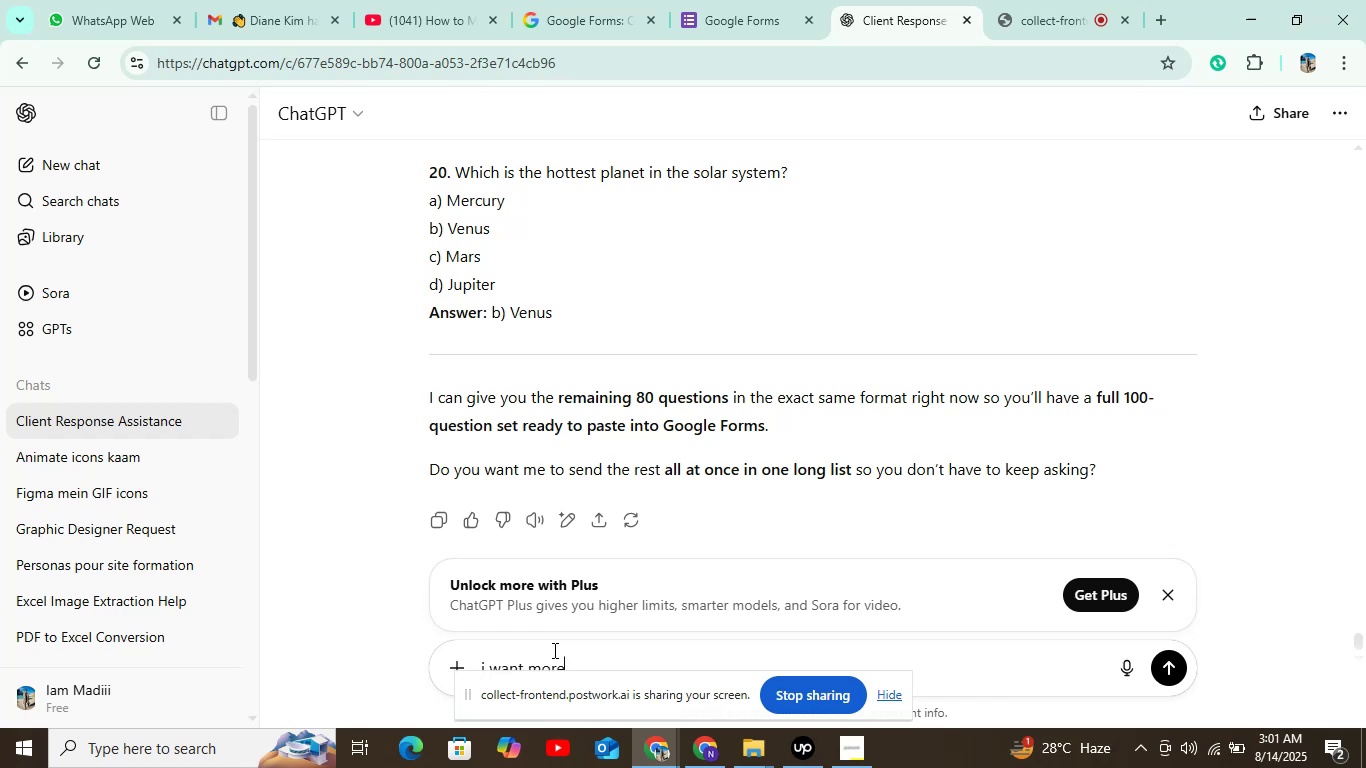 
scroll: coordinate [697, 672], scroll_direction: down, amount: 2.0
 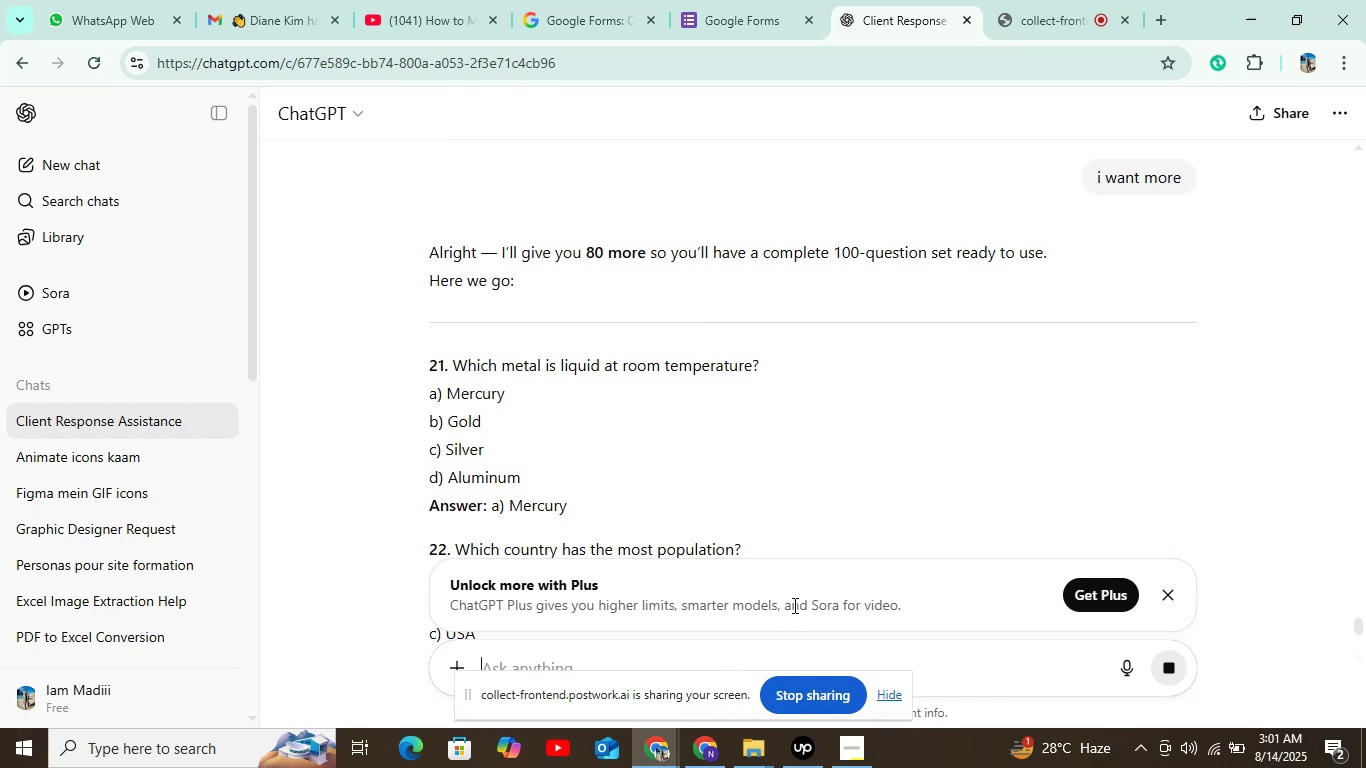 
wait(7.3)
 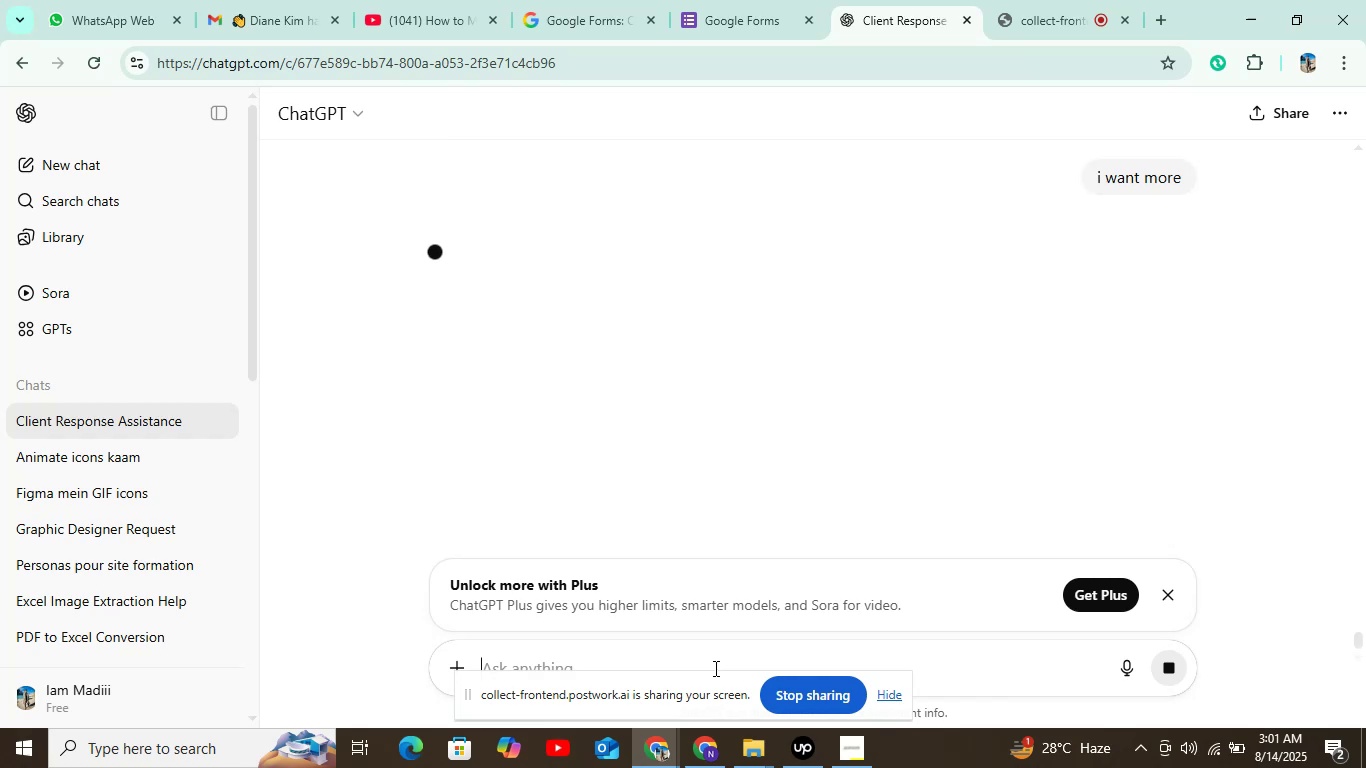 
scroll: coordinate [841, 413], scroll_direction: down, amount: 12.0
 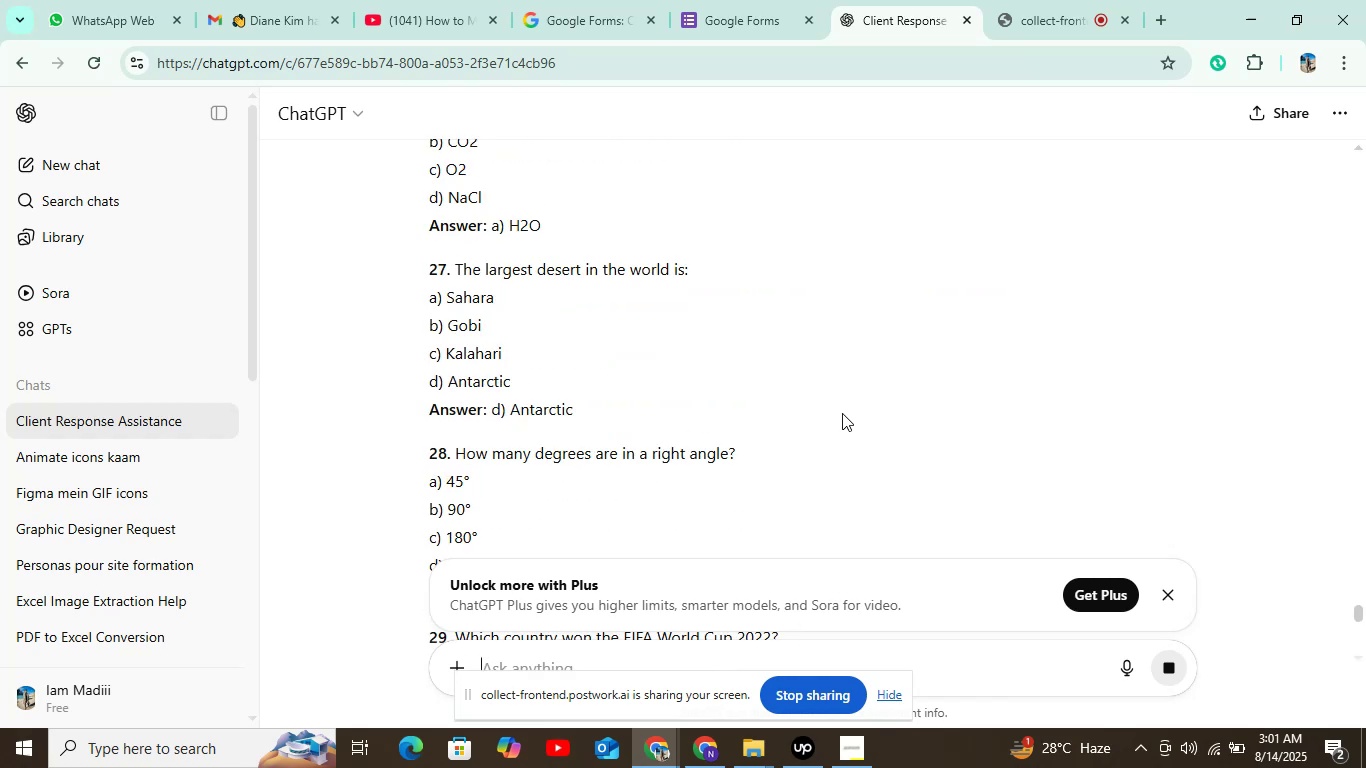 
scroll: coordinate [710, 219], scroll_direction: up, amount: 16.0
 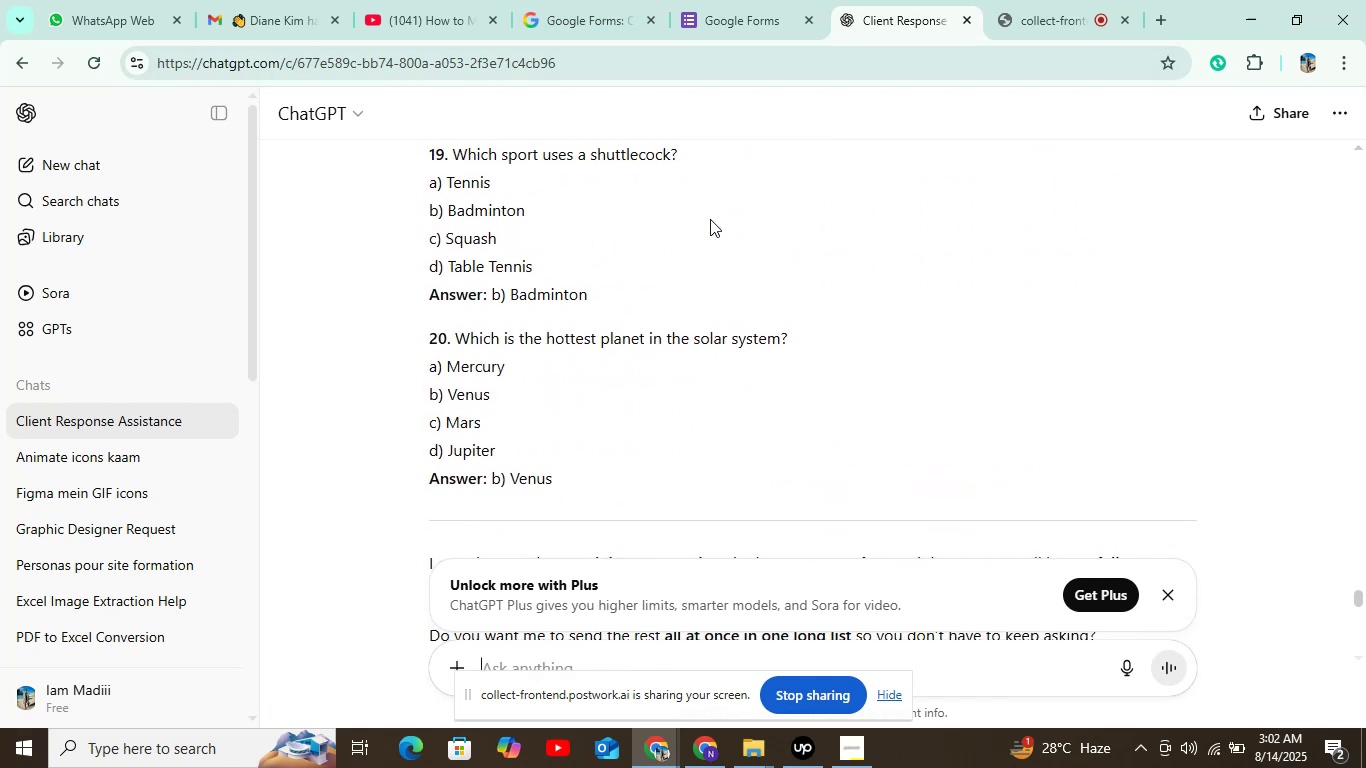 
scroll: coordinate [705, 219], scroll_direction: down, amount: 6.0
 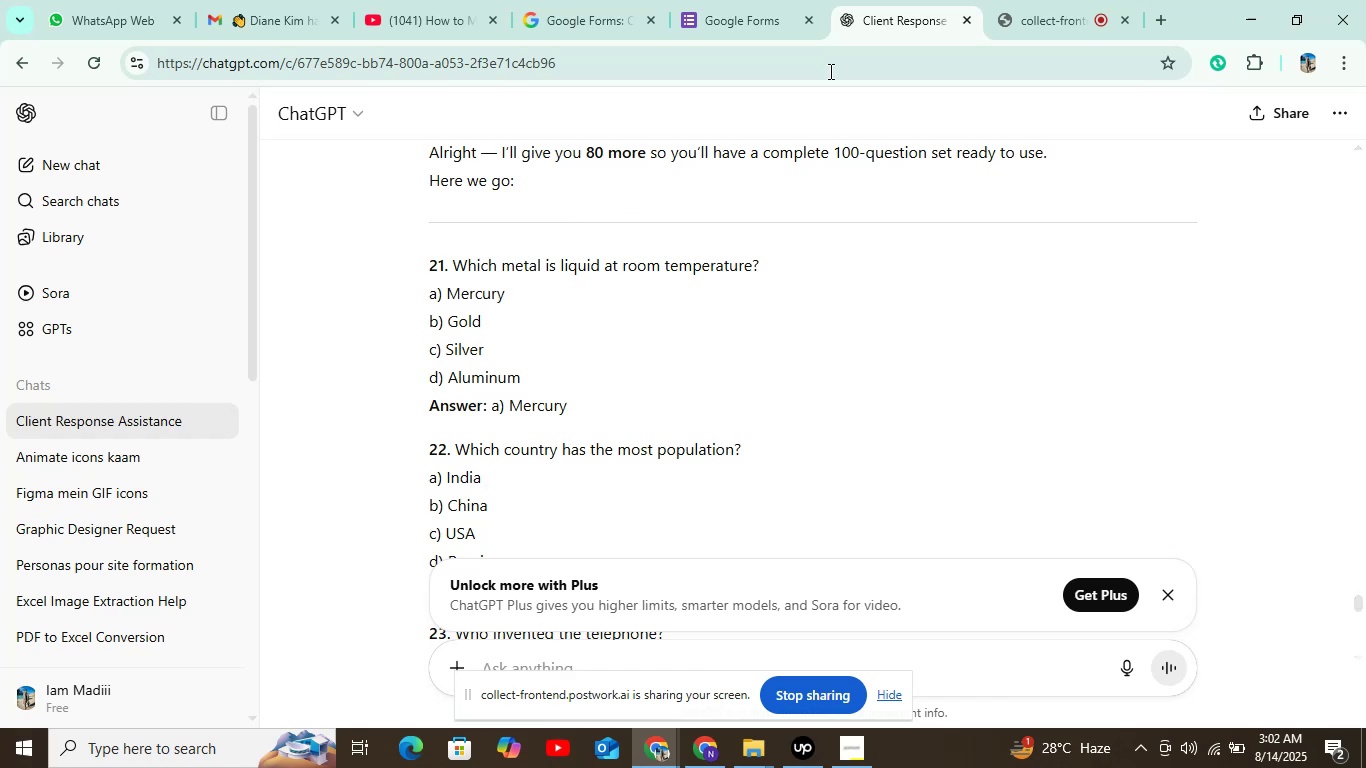 
wait(5.03)
 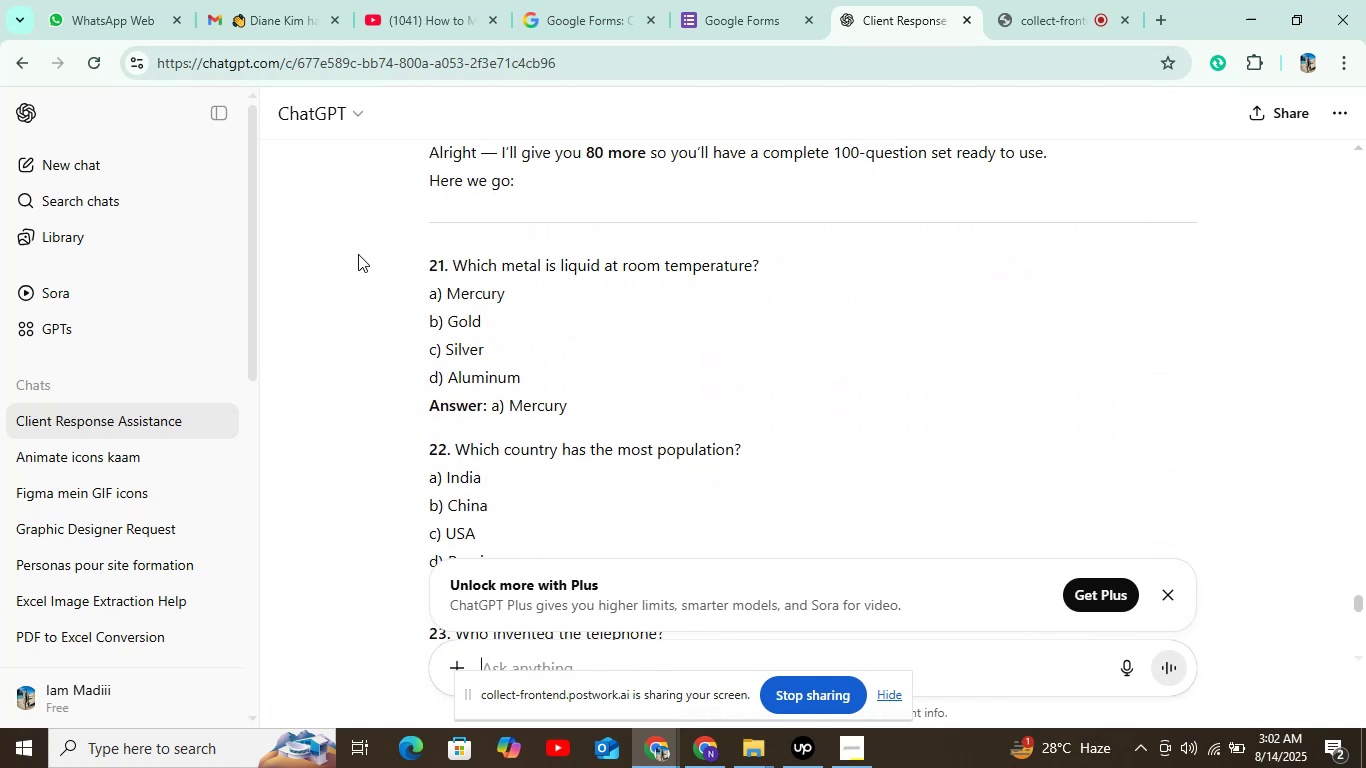 
left_click([744, 18])
 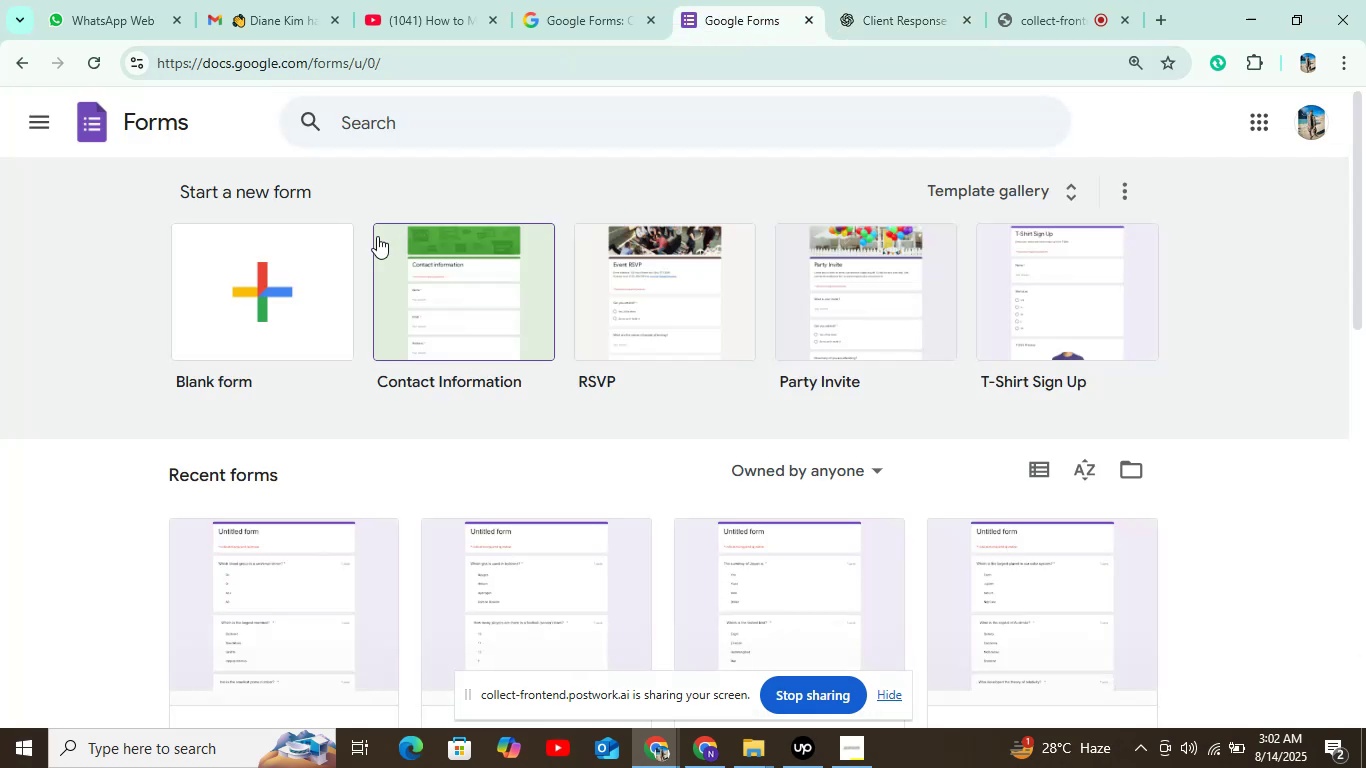 
left_click([376, 237])
 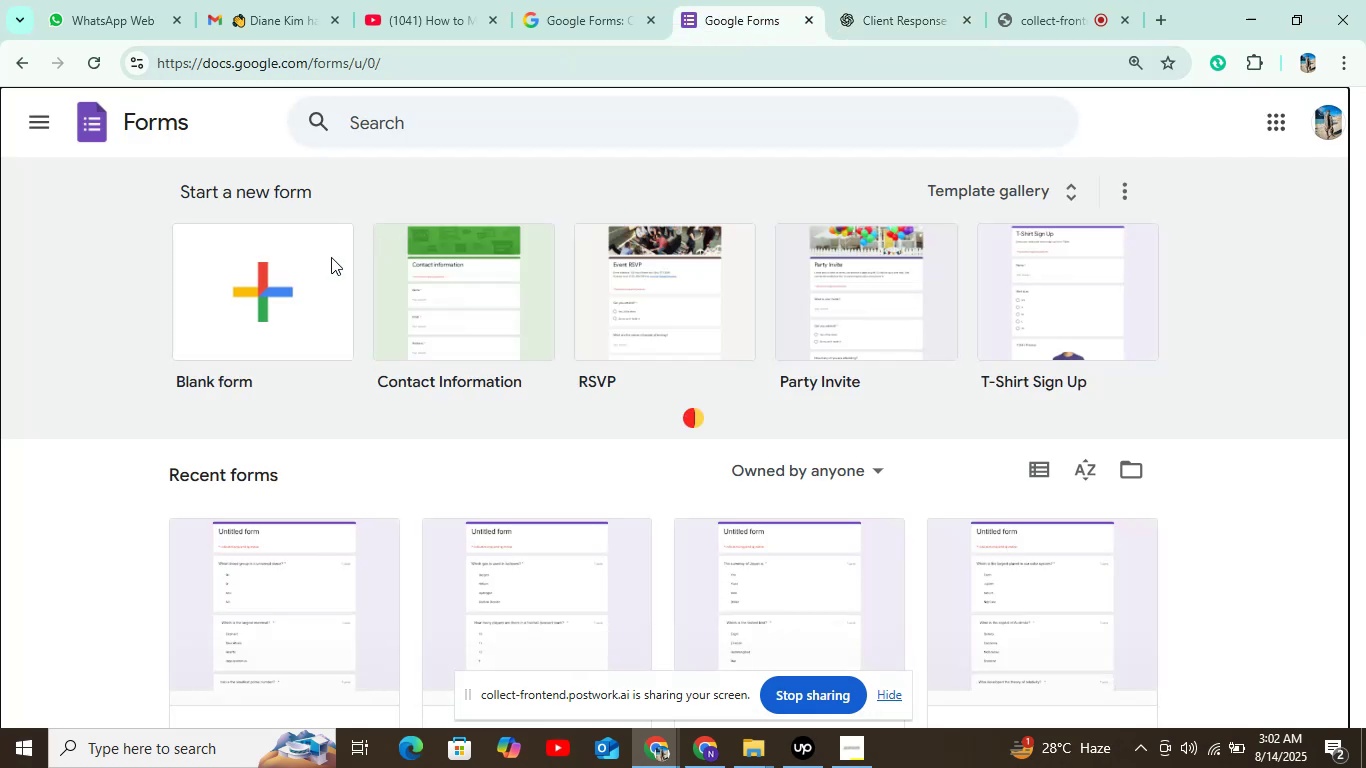 
left_click([276, 273])
 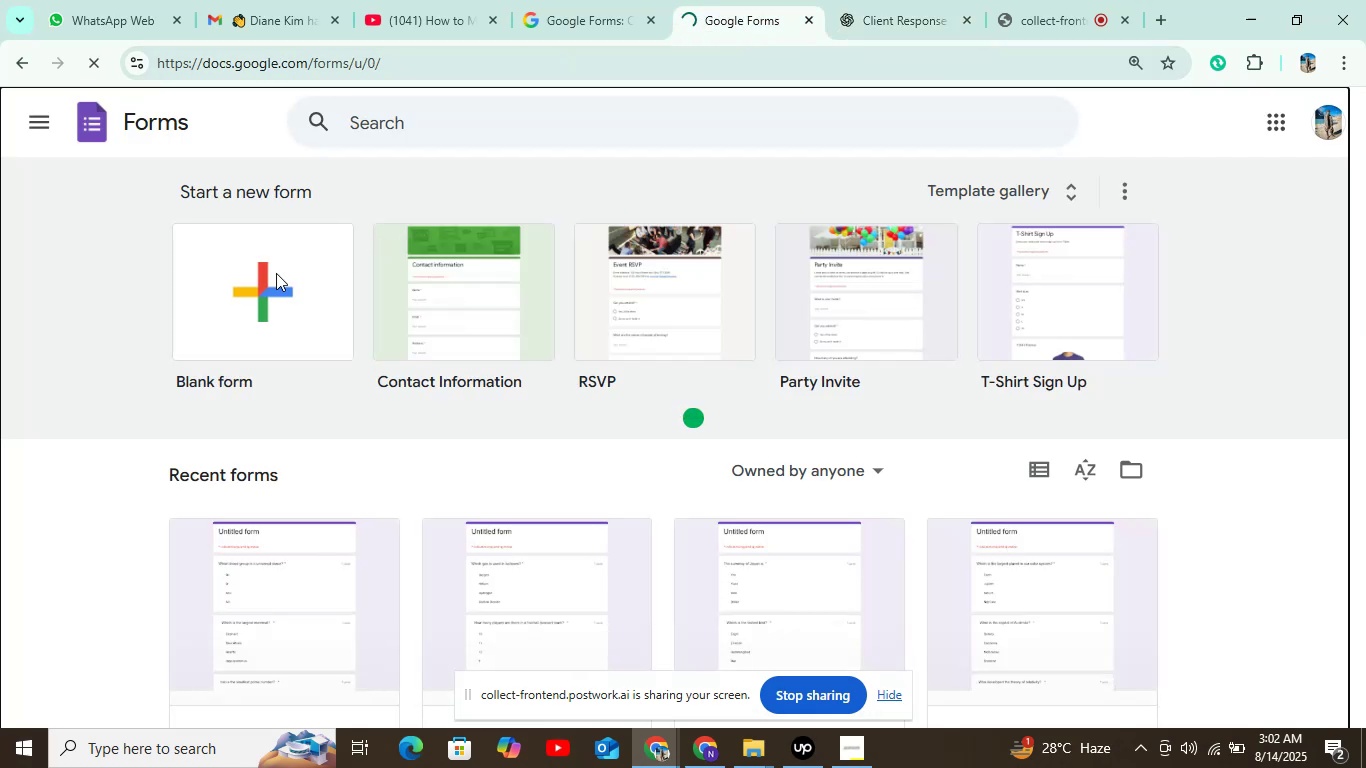 
wait(9.19)
 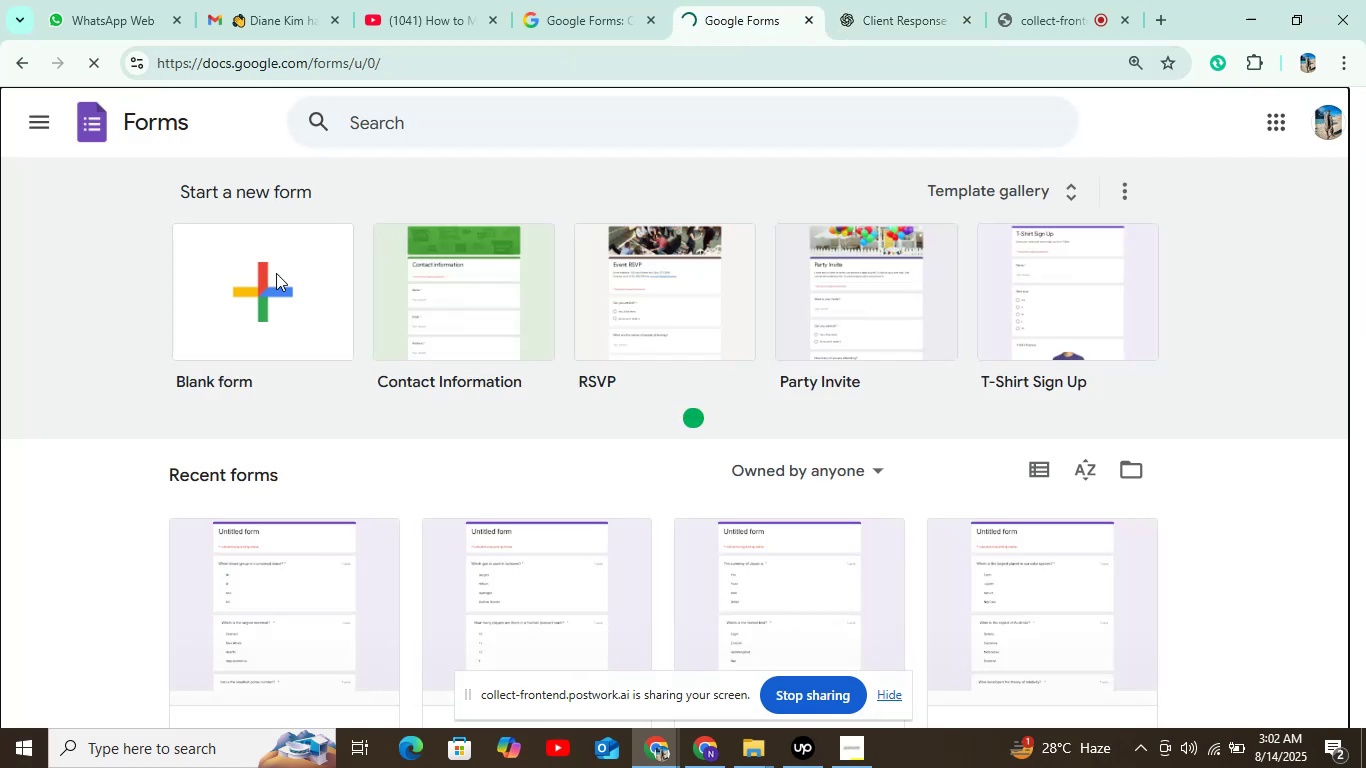 
left_click([20, 66])
 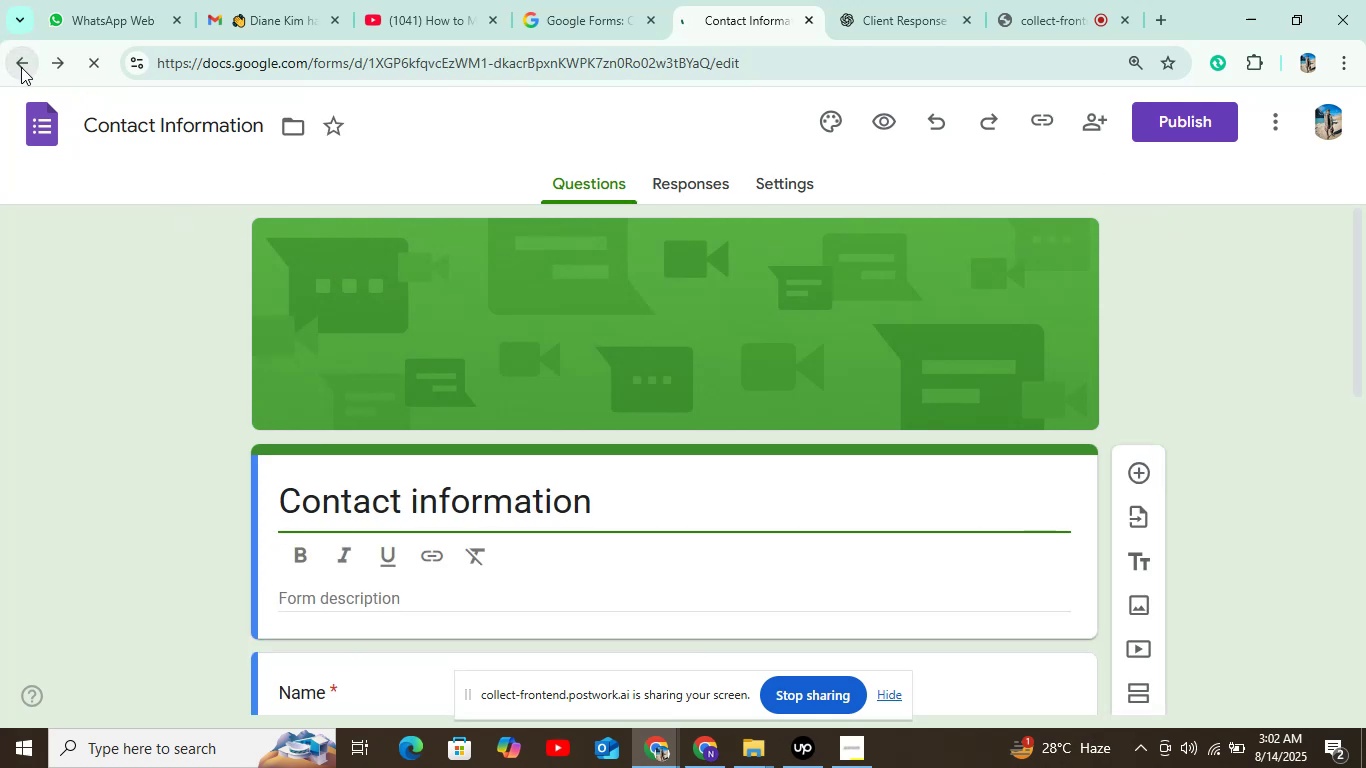 
left_click([25, 61])
 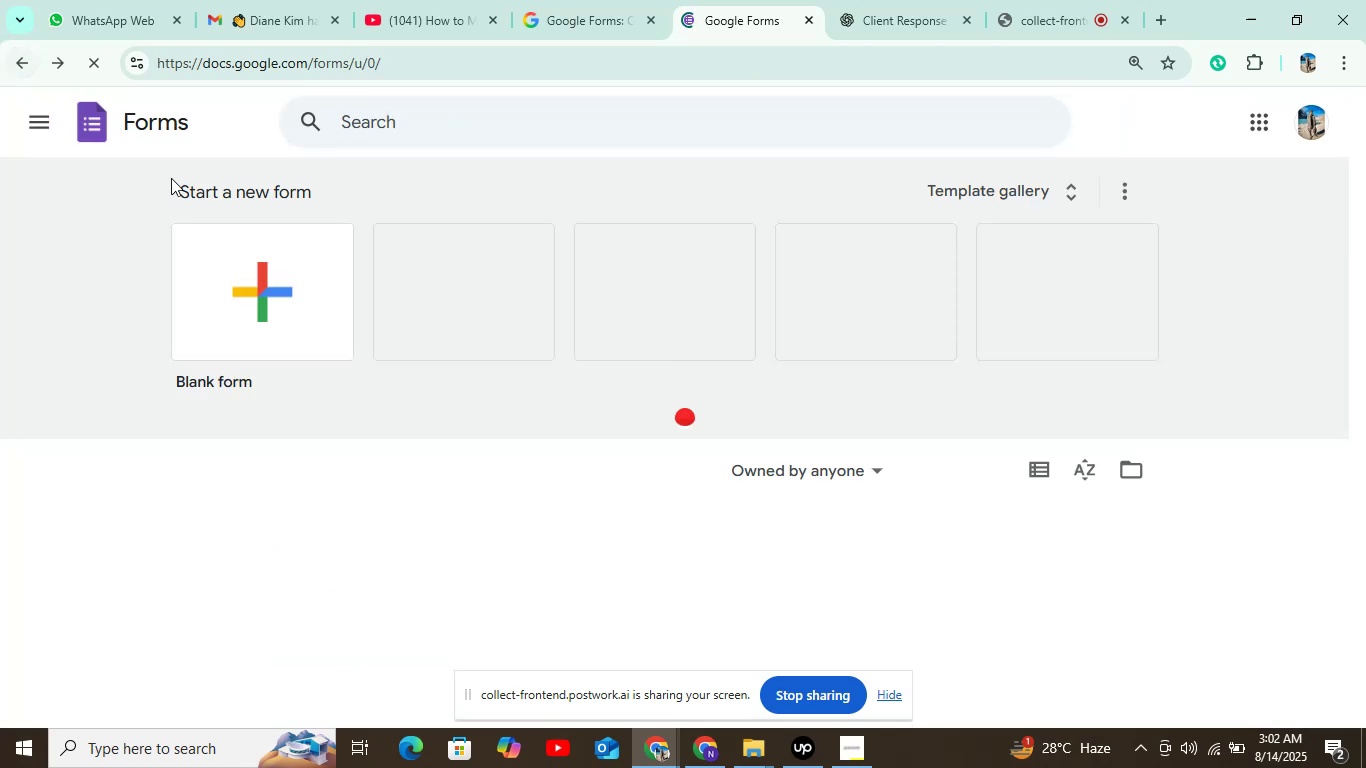 
left_click([237, 308])
 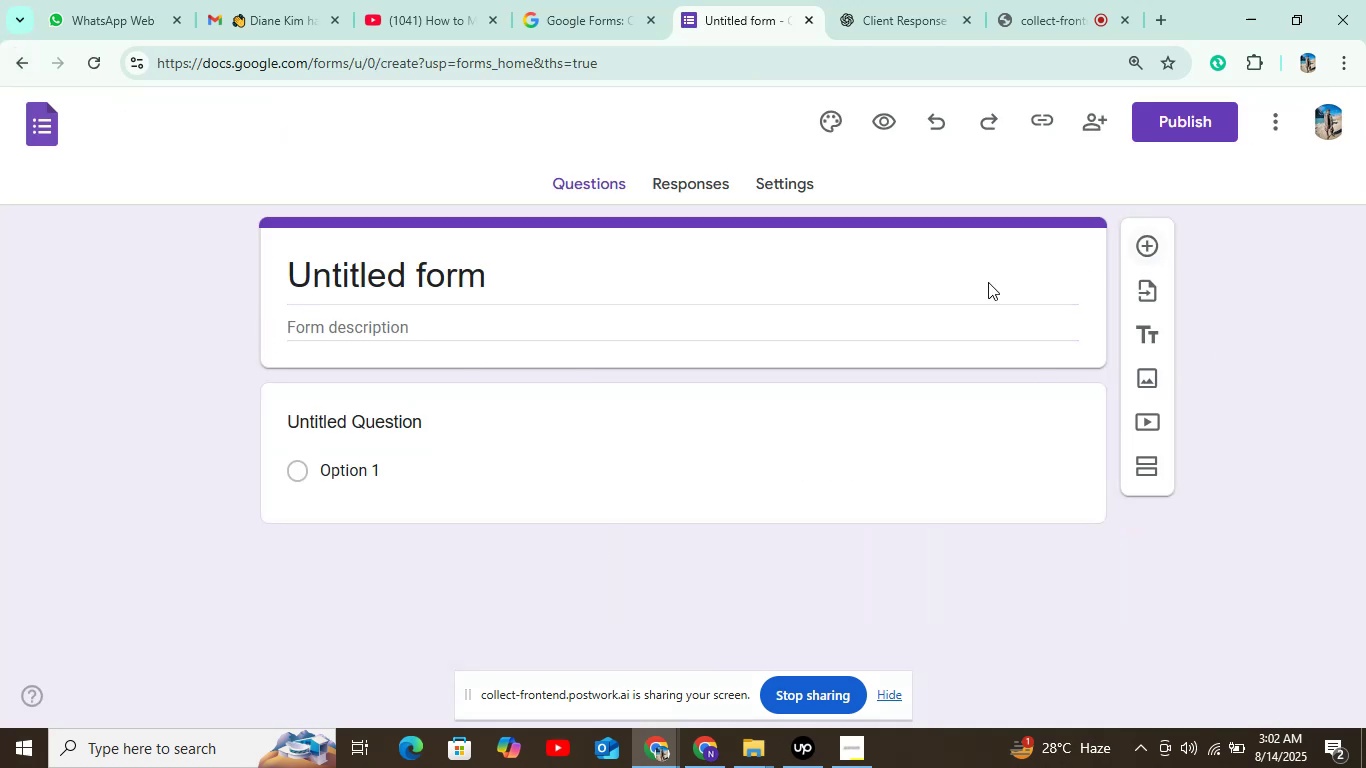 
left_click([785, 183])
 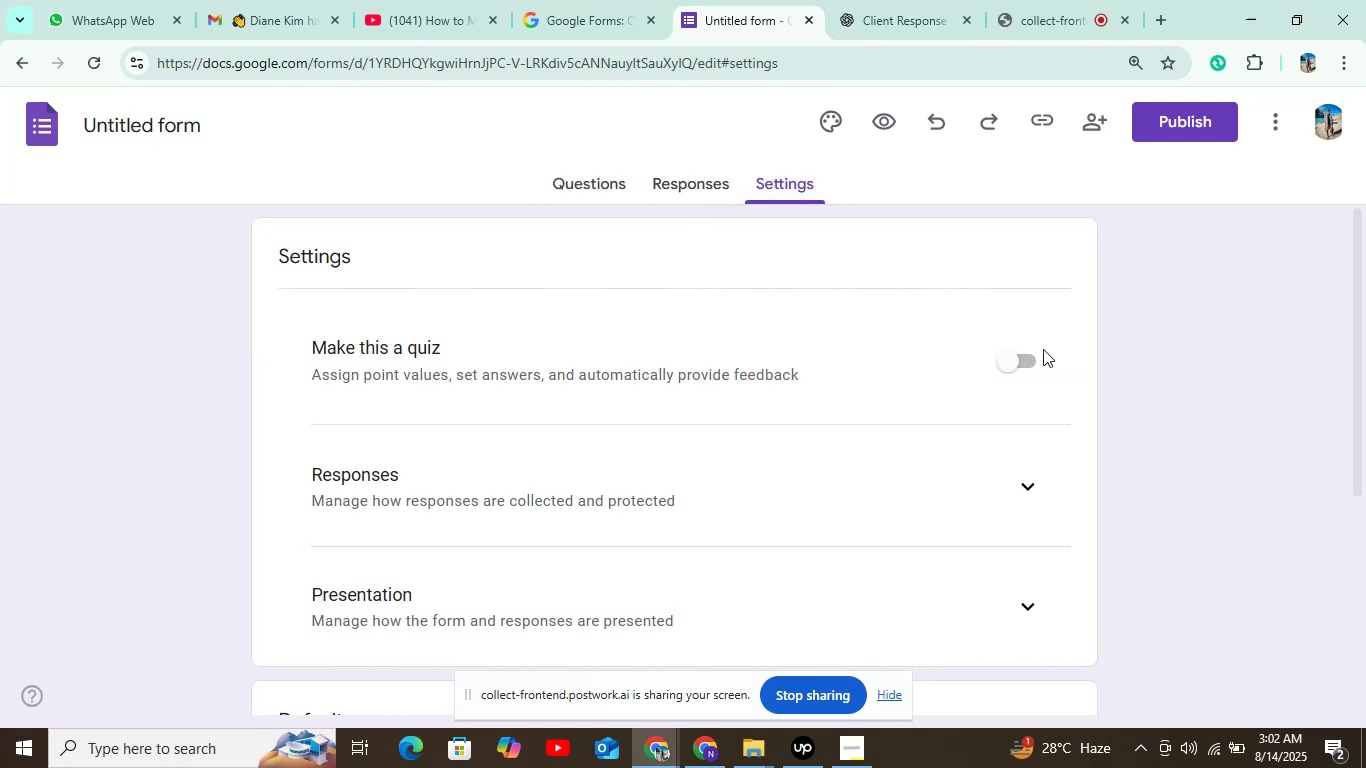 
left_click([1006, 356])
 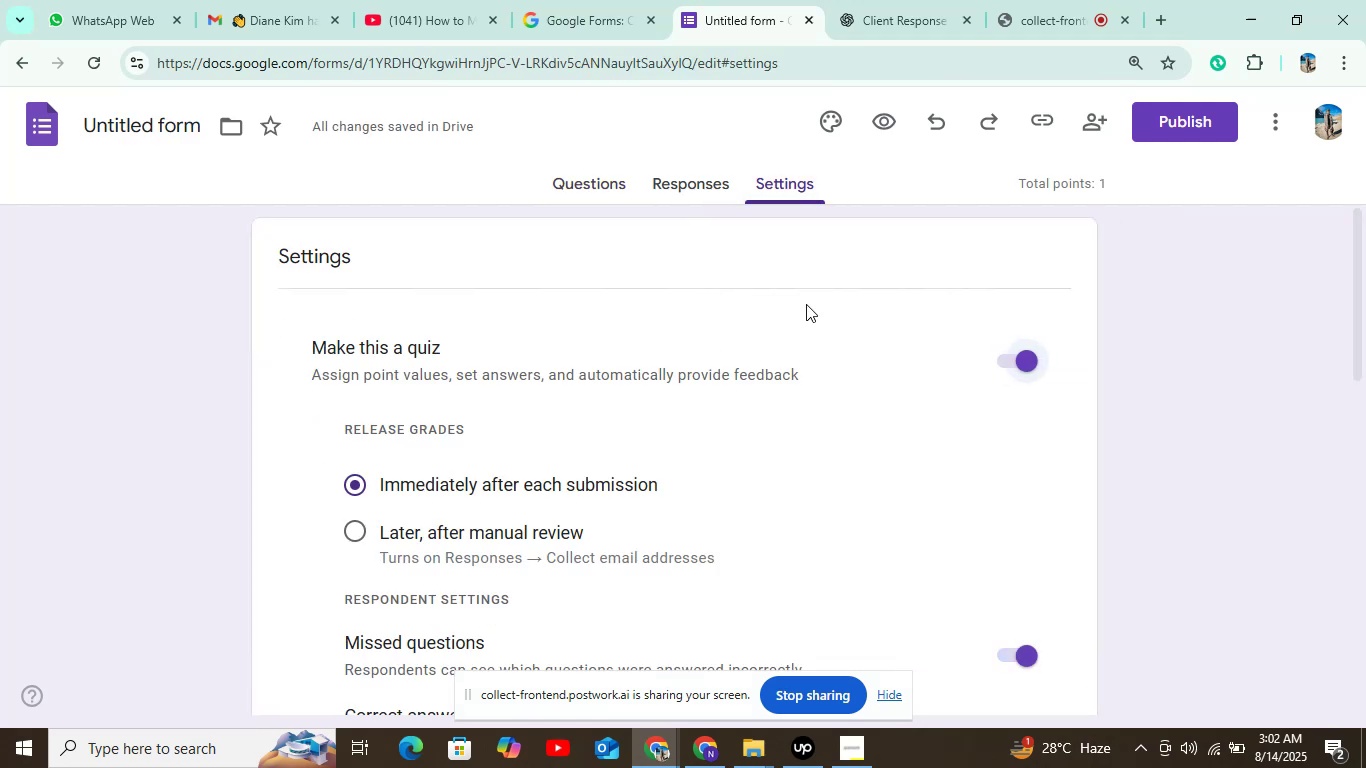 
left_click([578, 181])
 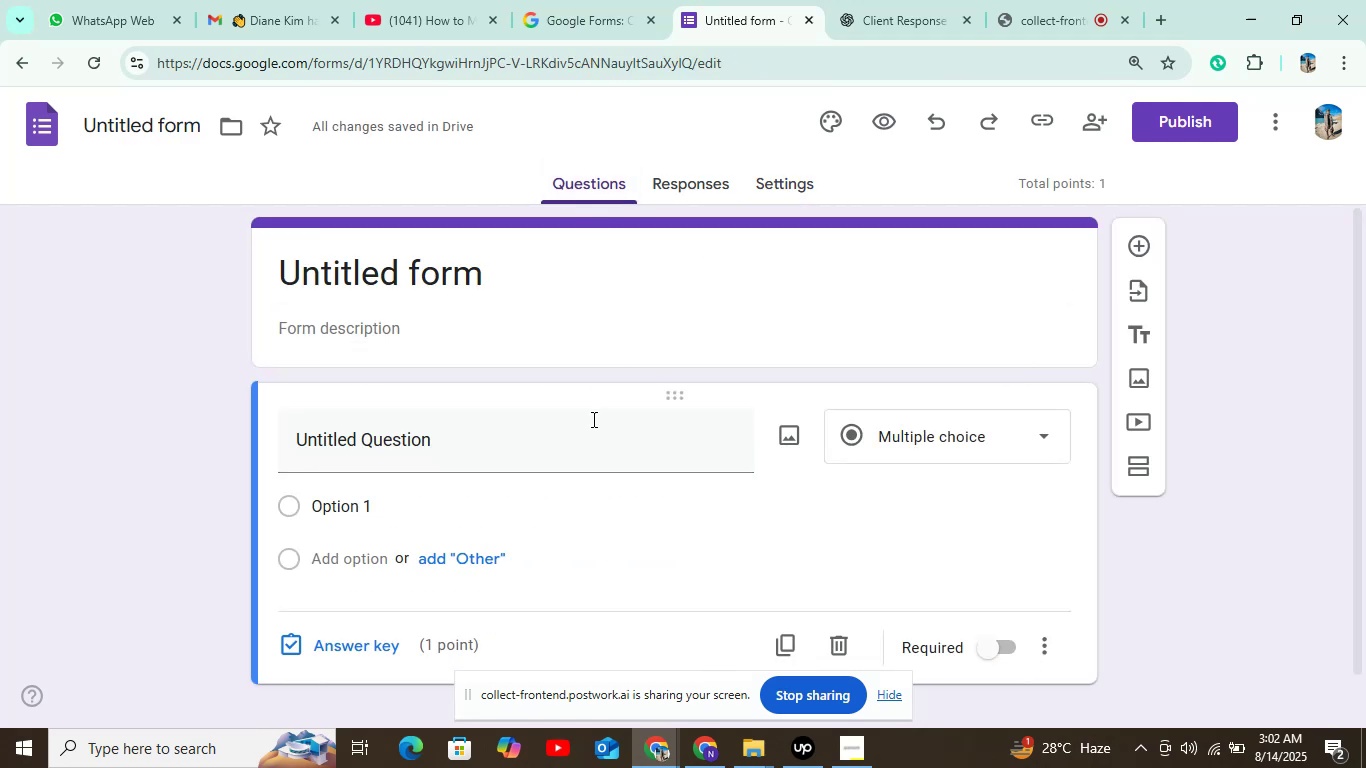 
left_click([575, 432])
 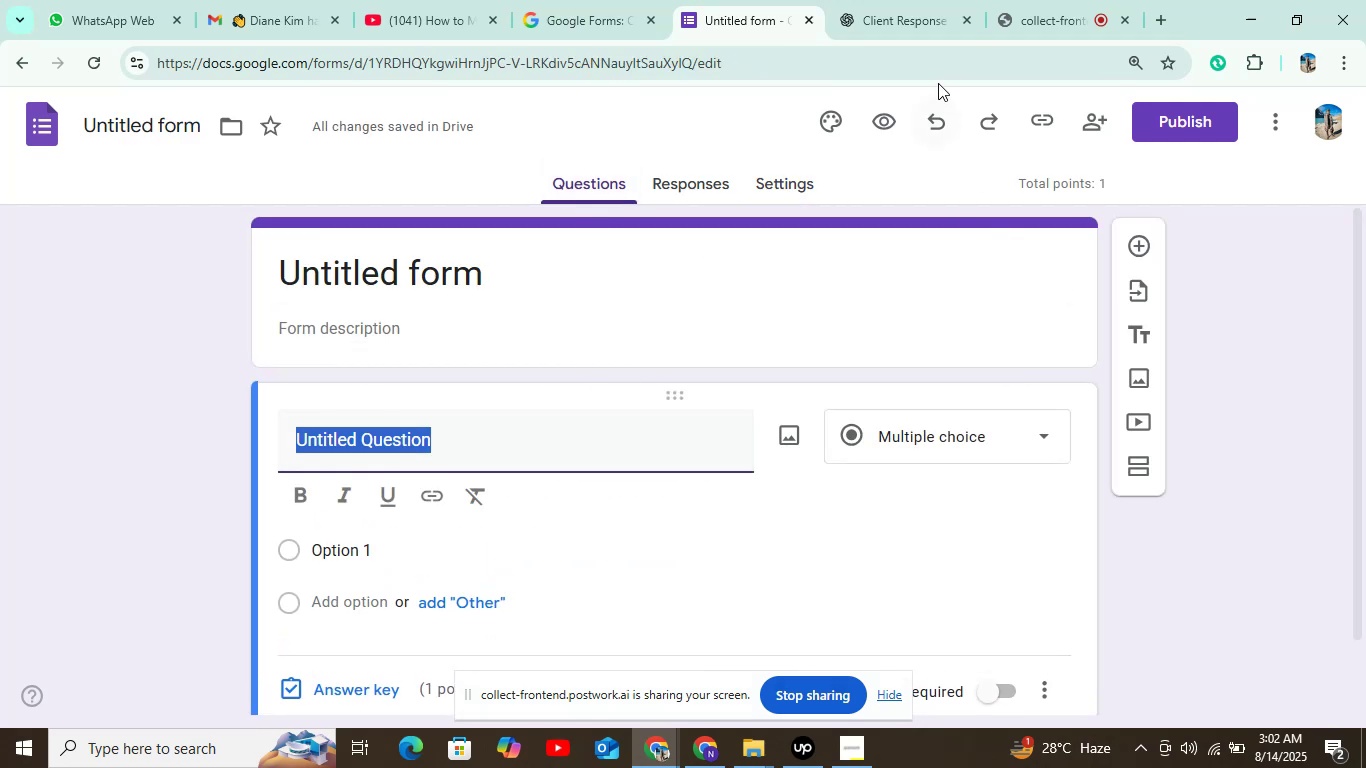 
left_click([907, 24])
 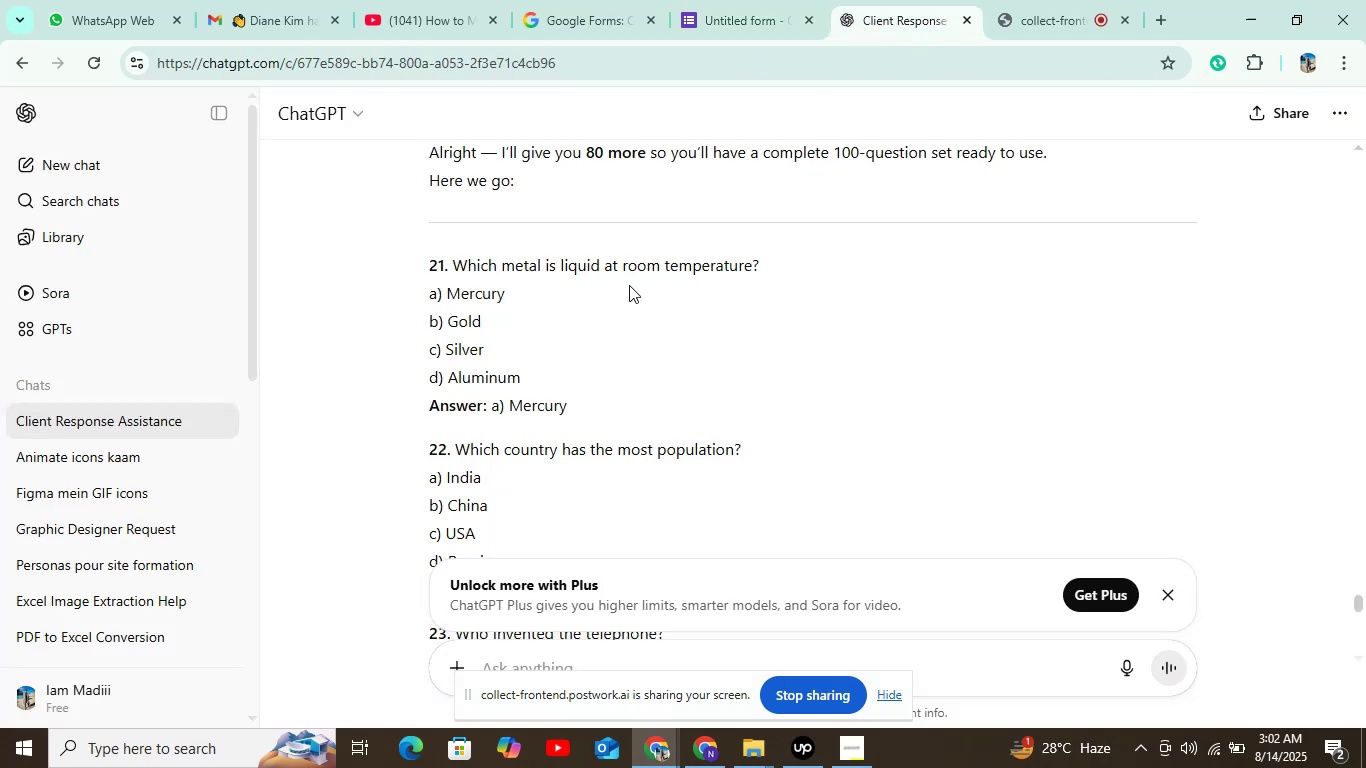 
scroll: coordinate [485, 240], scroll_direction: down, amount: 1.0
 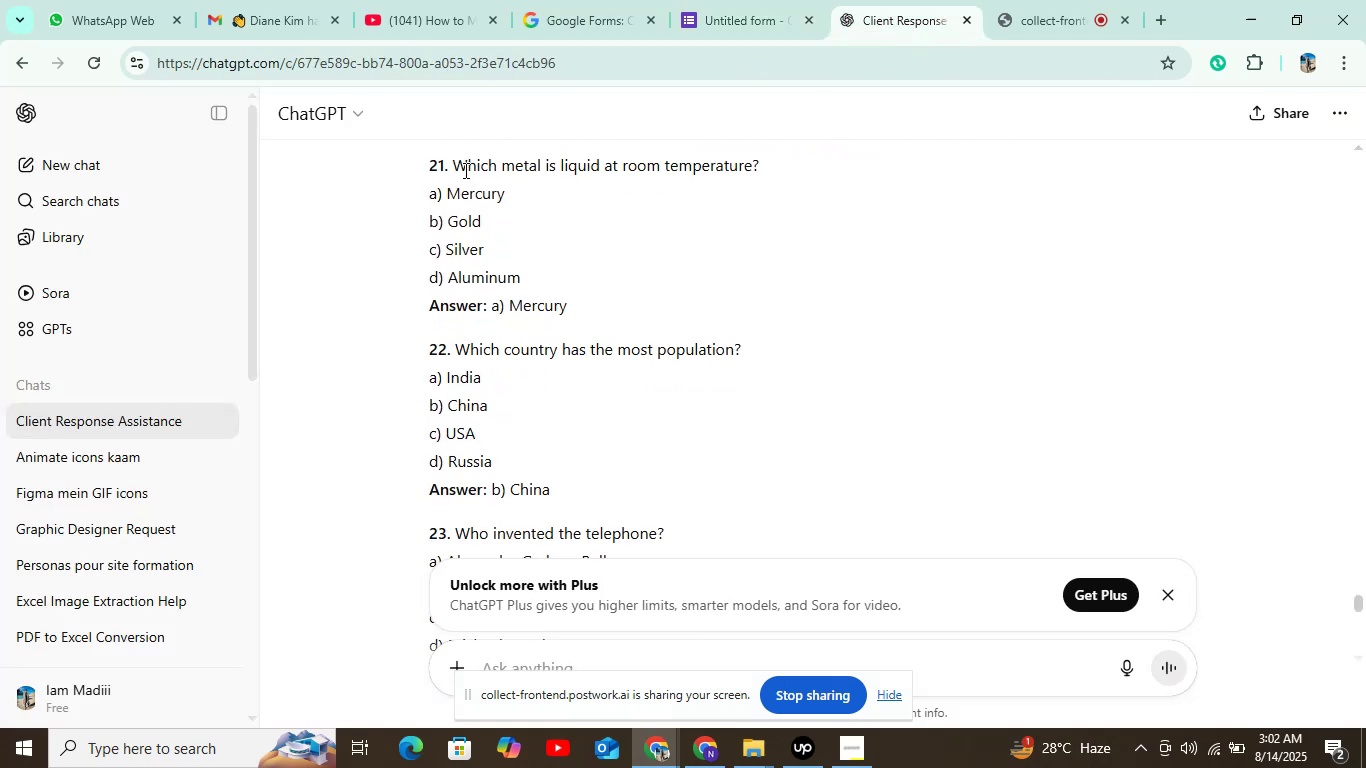 
left_click_drag(start_coordinate=[448, 164], to_coordinate=[808, 182])
 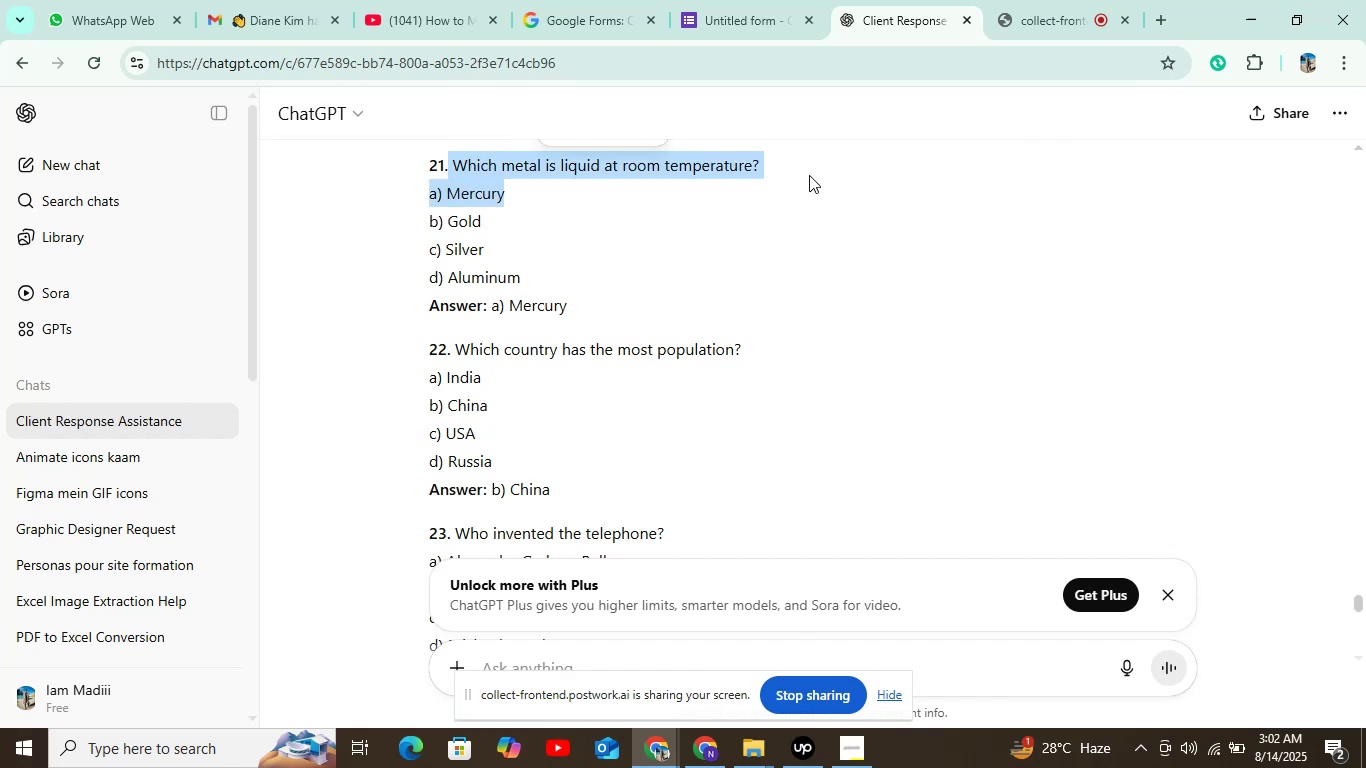 
left_click([816, 156])
 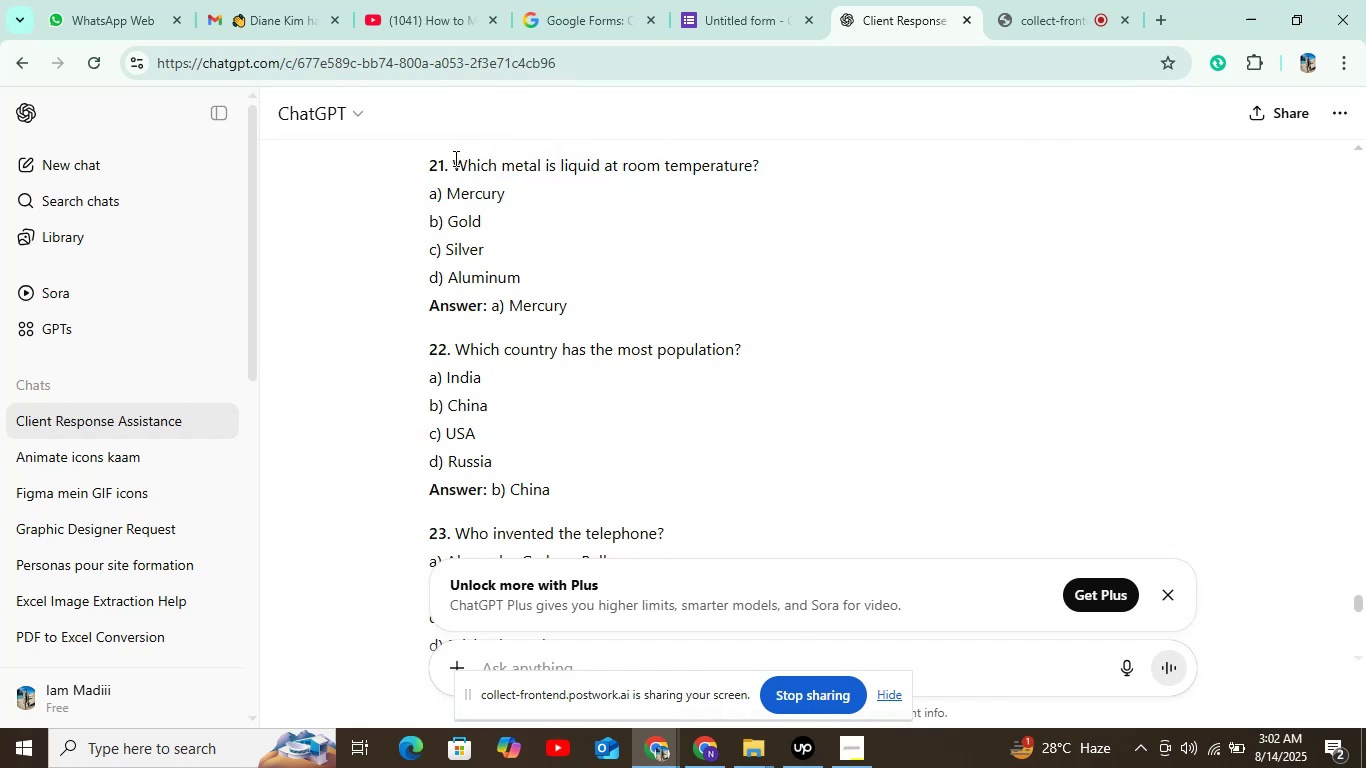 
left_click_drag(start_coordinate=[449, 152], to_coordinate=[559, 159])
 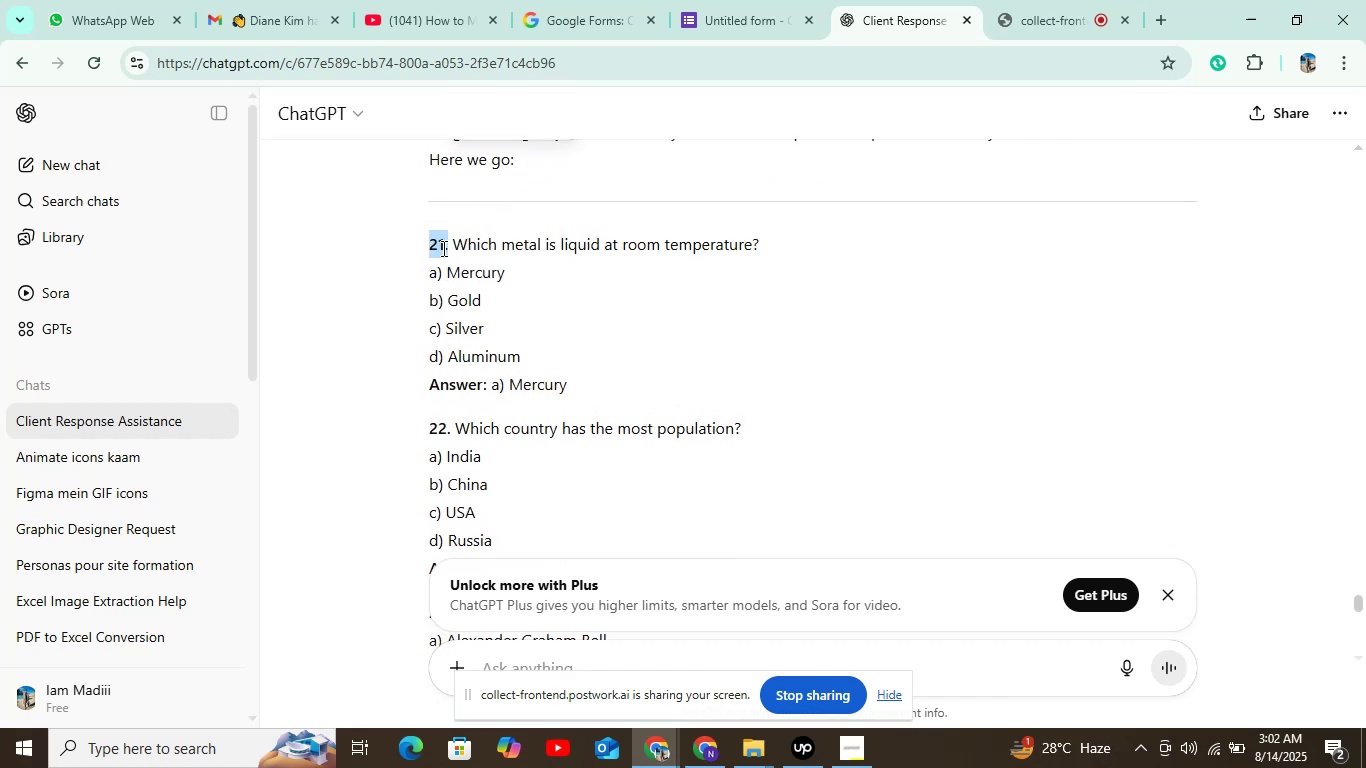 
left_click([451, 244])
 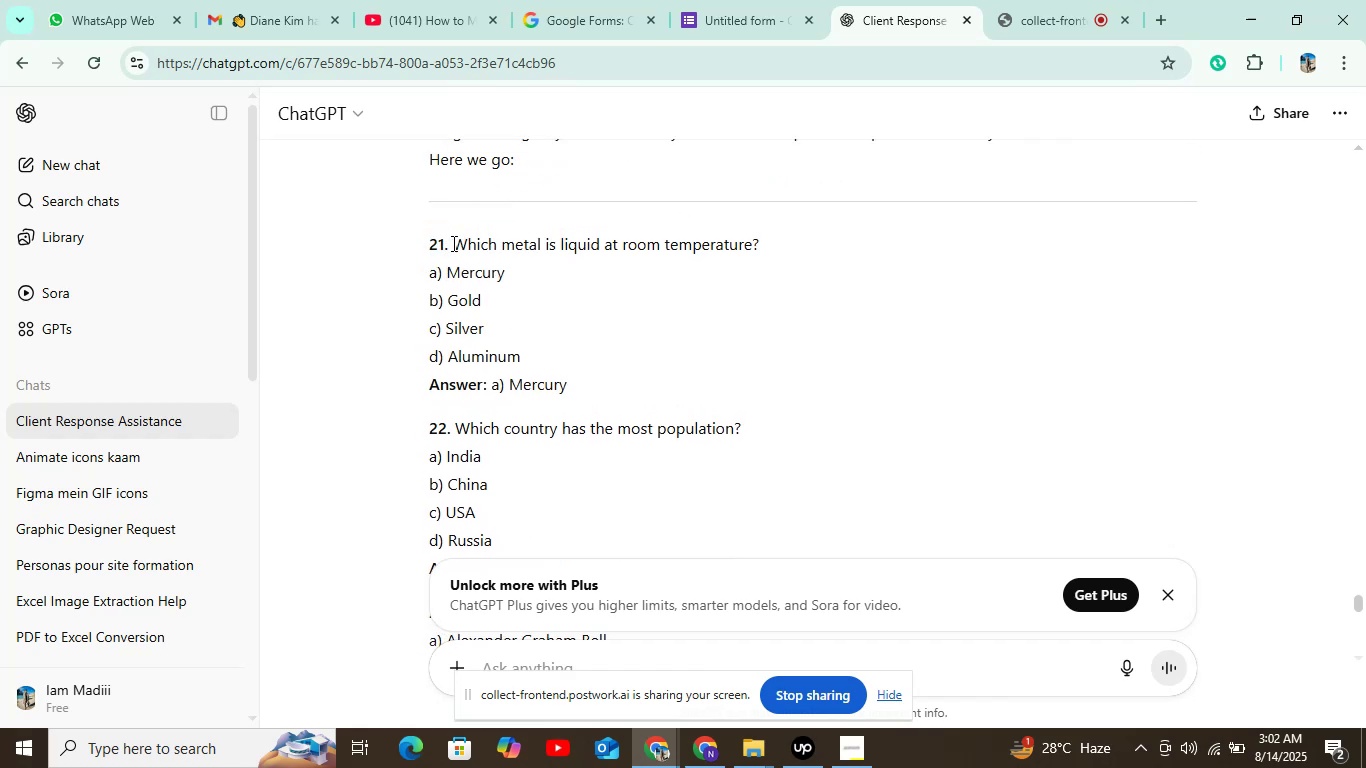 
left_click_drag(start_coordinate=[452, 243], to_coordinate=[797, 257])
 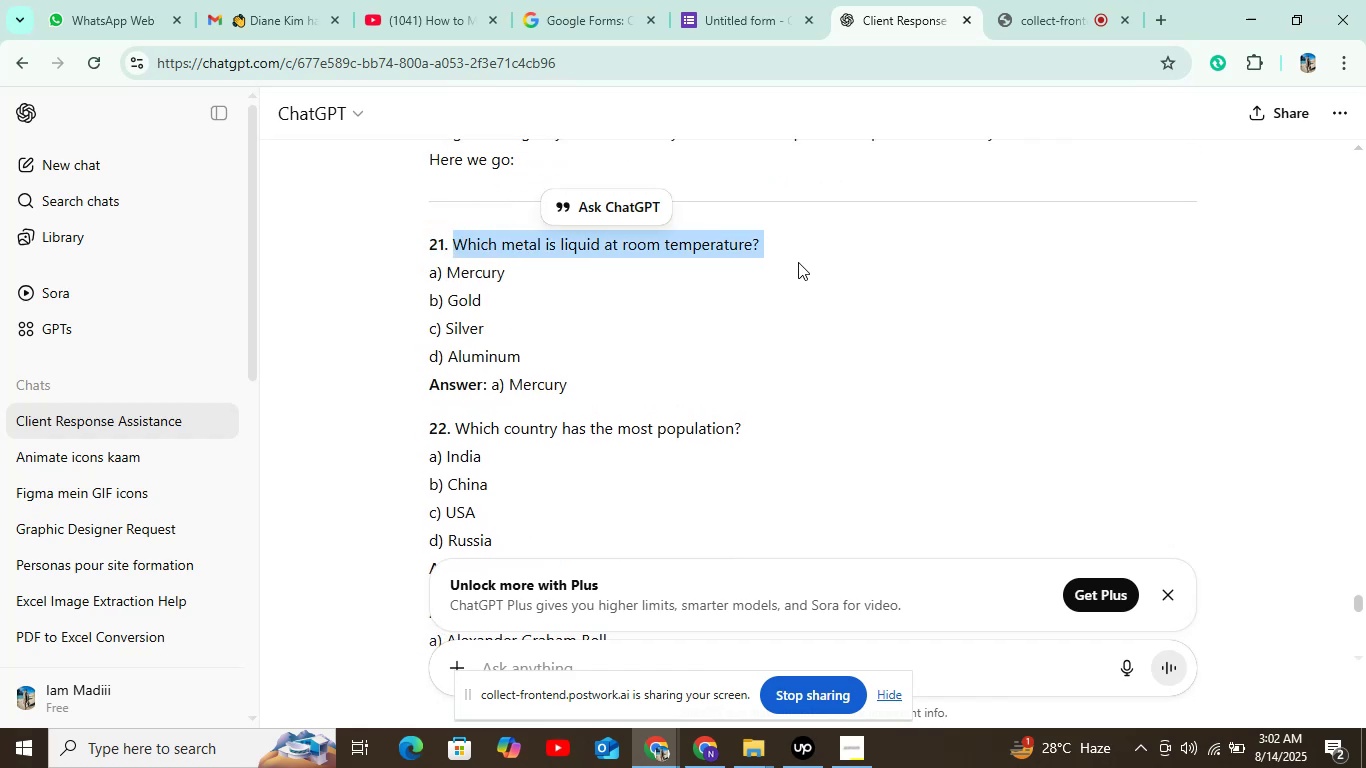 
key(Control+C)
 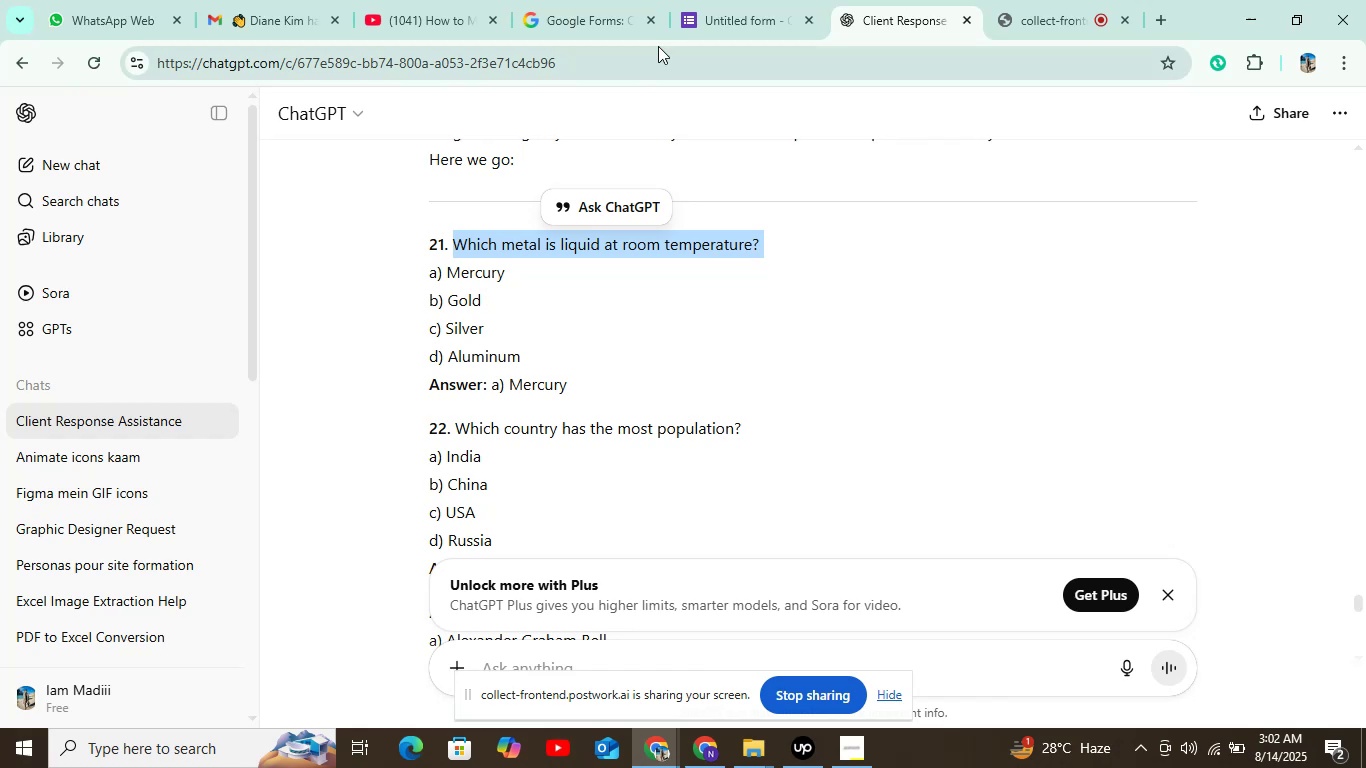 
left_click([729, 22])
 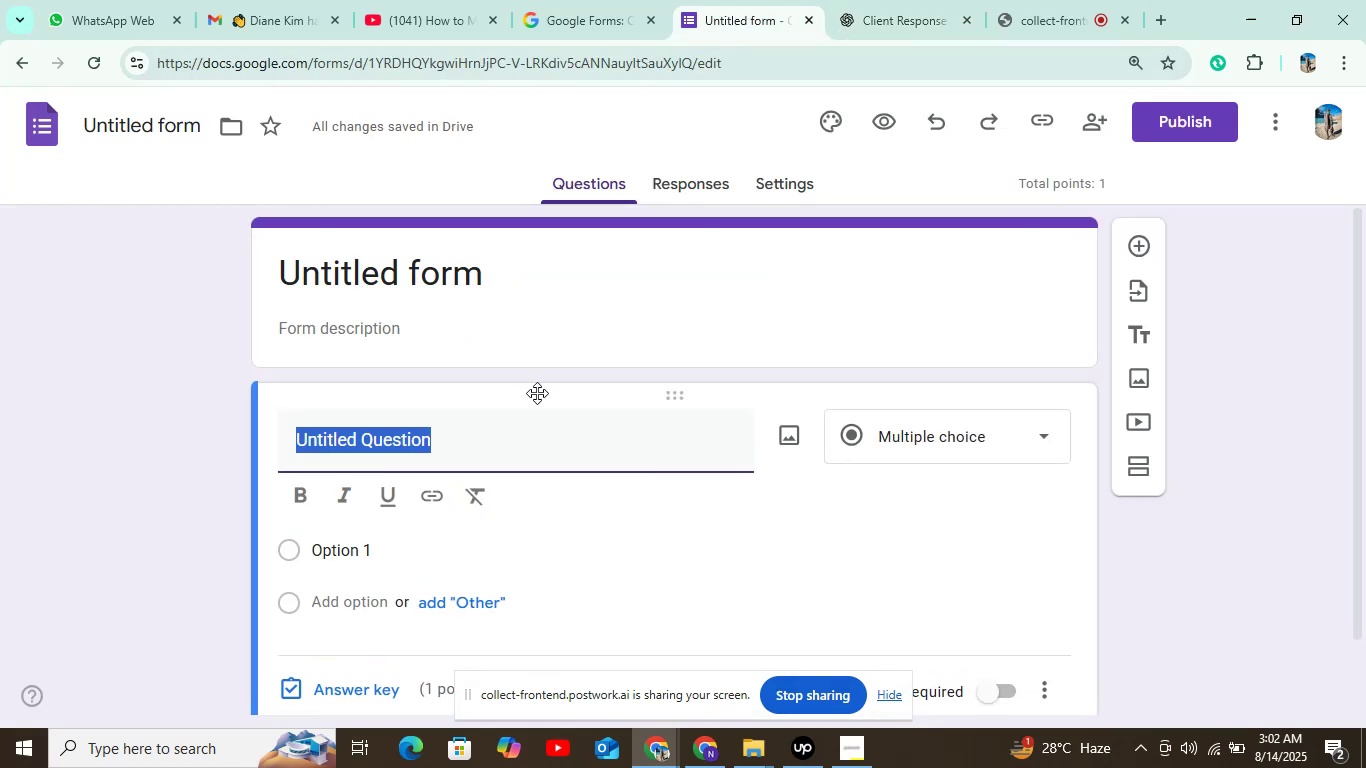 
key(Control+V)
 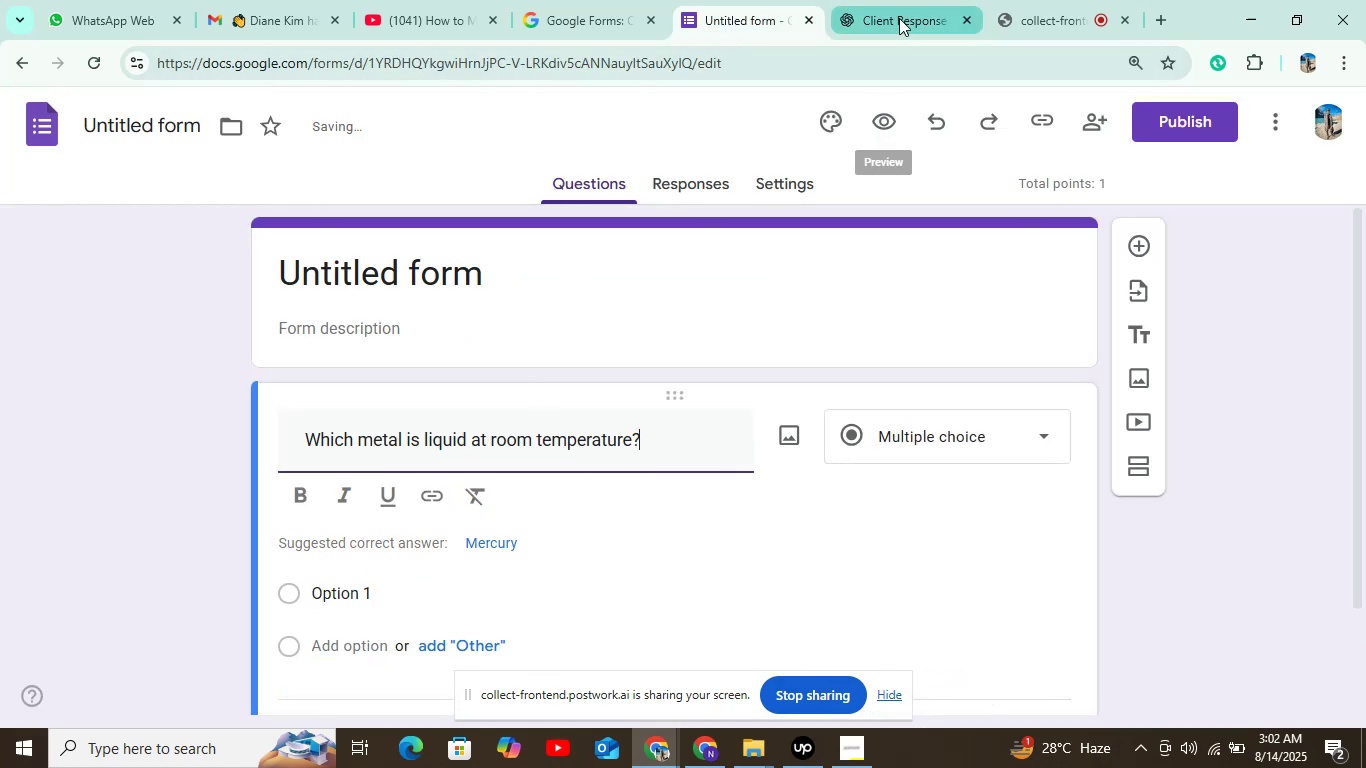 
scroll: coordinate [818, 272], scroll_direction: down, amount: 1.0
 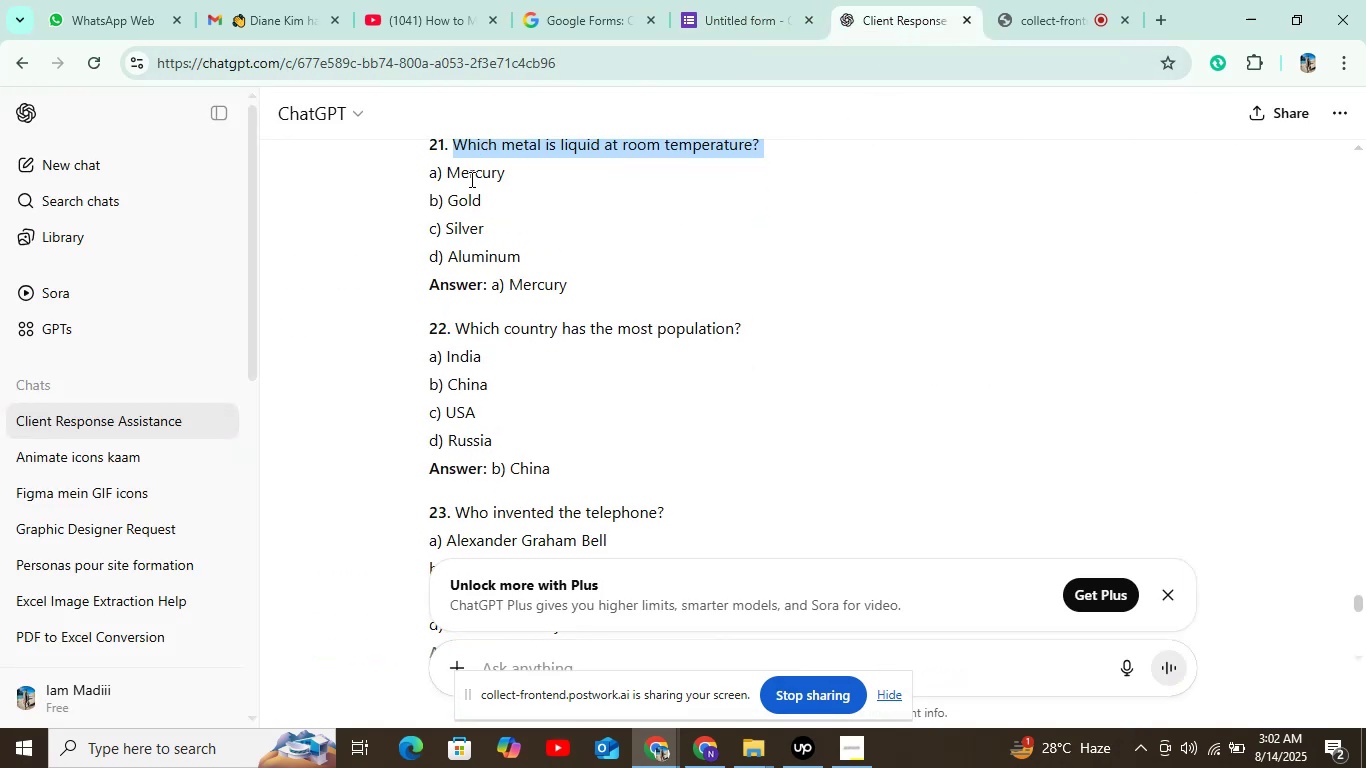 
left_click_drag(start_coordinate=[441, 172], to_coordinate=[519, 177])
 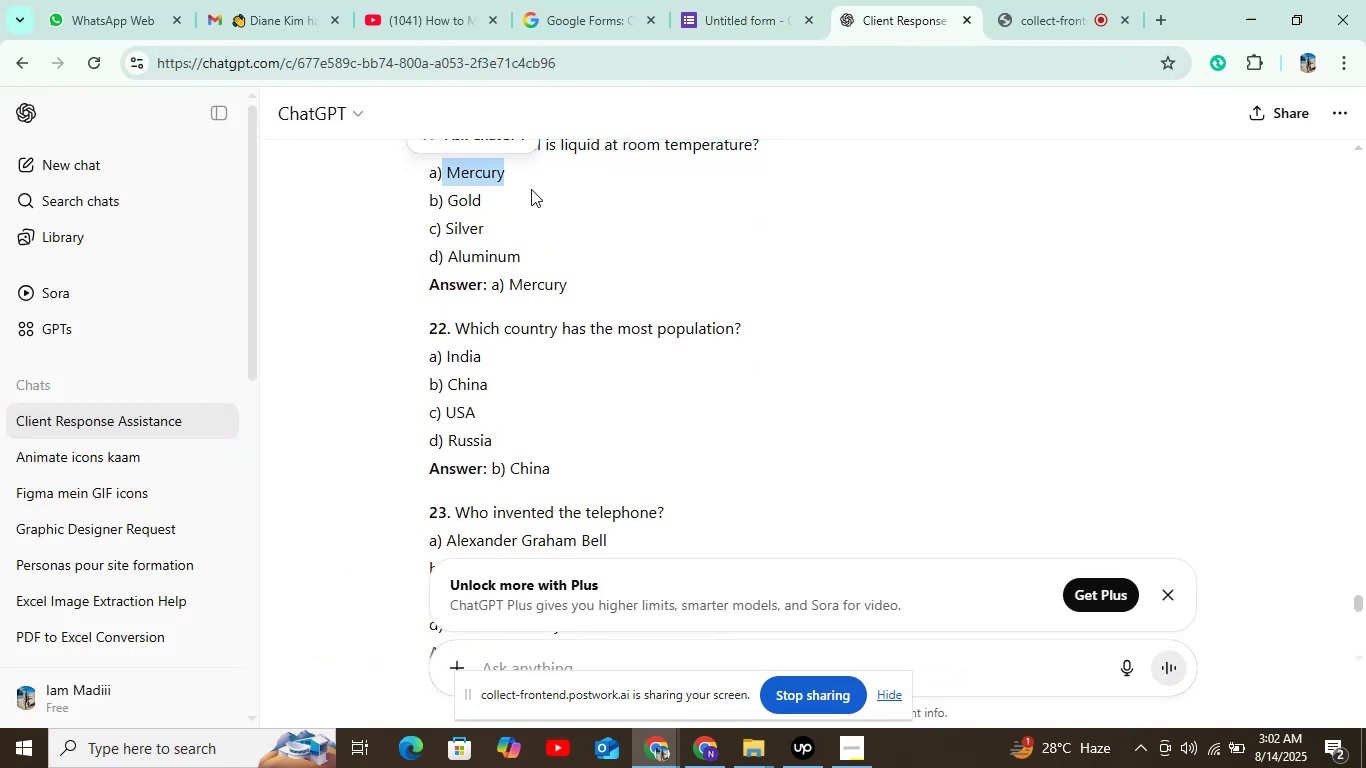 
key(Control+C)
 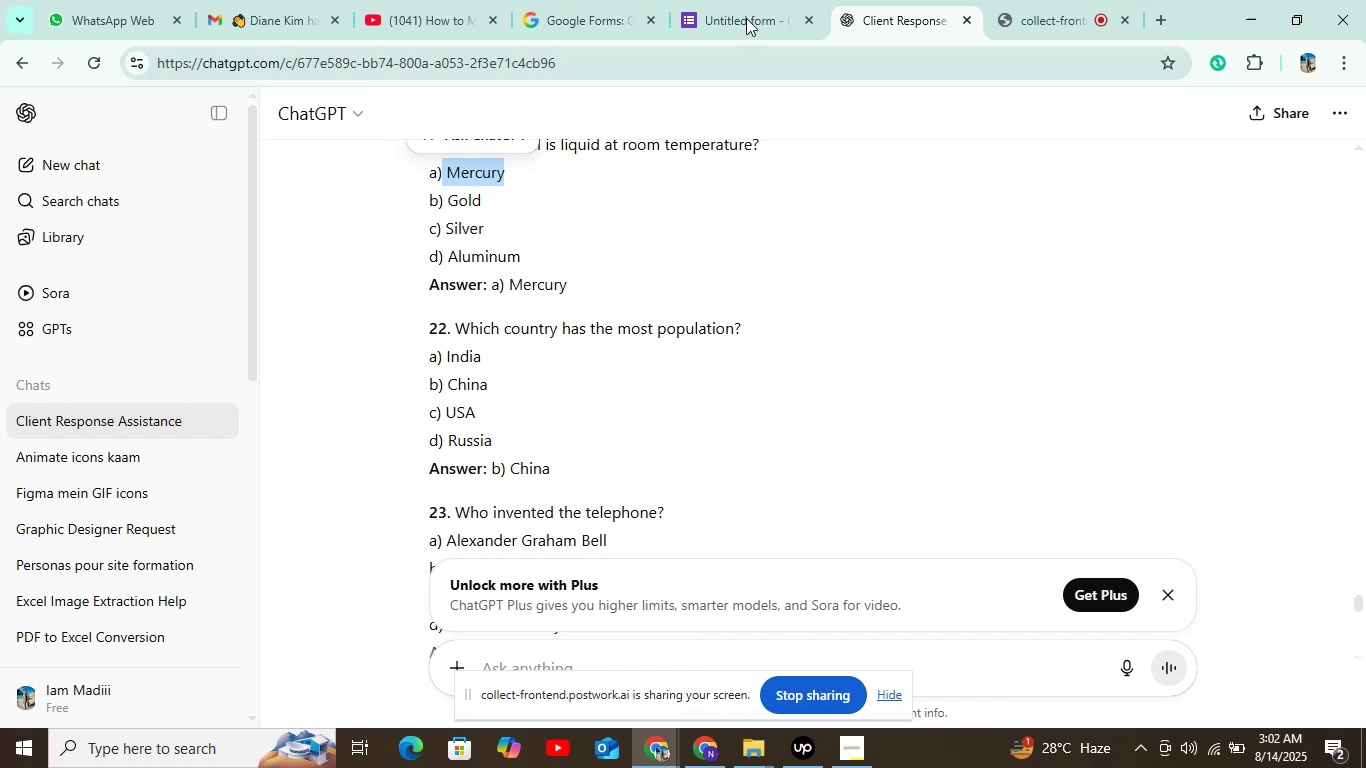 
left_click([739, 16])
 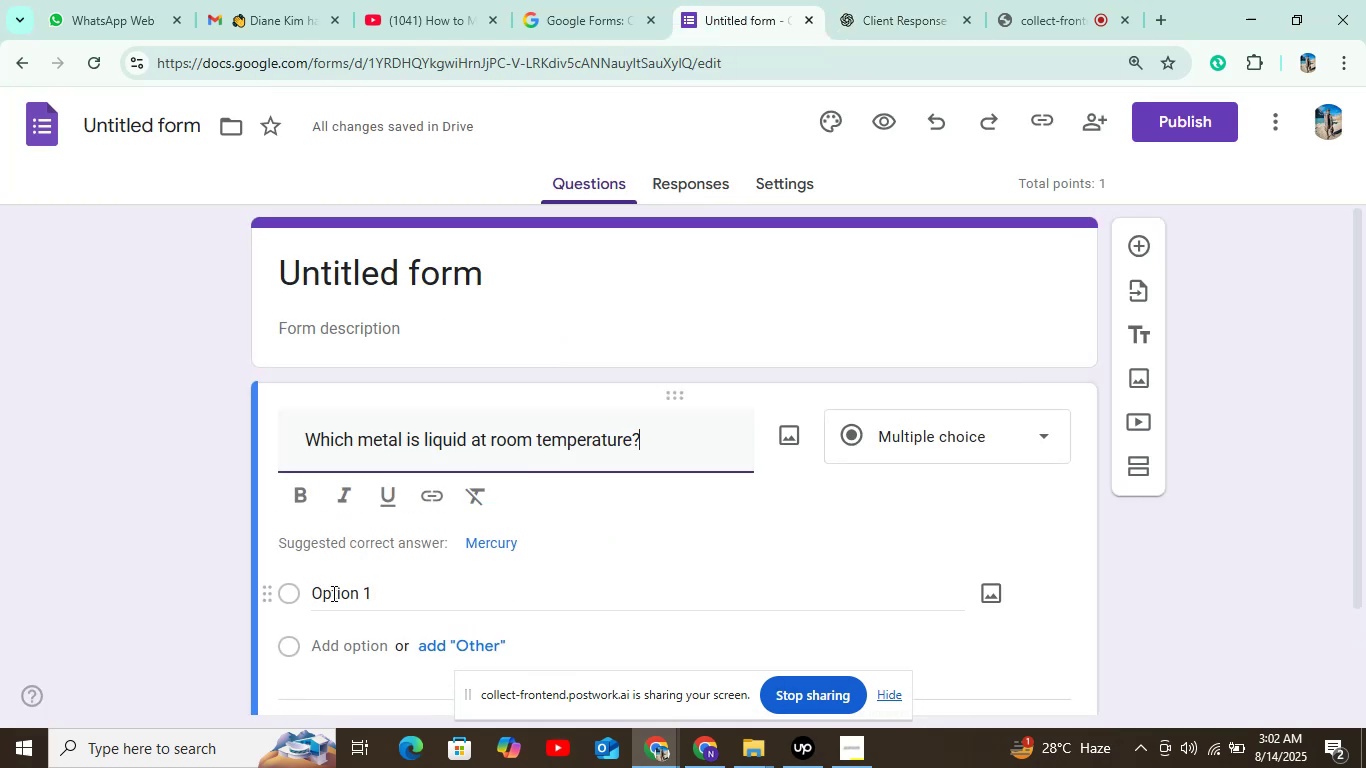 
left_click([363, 600])
 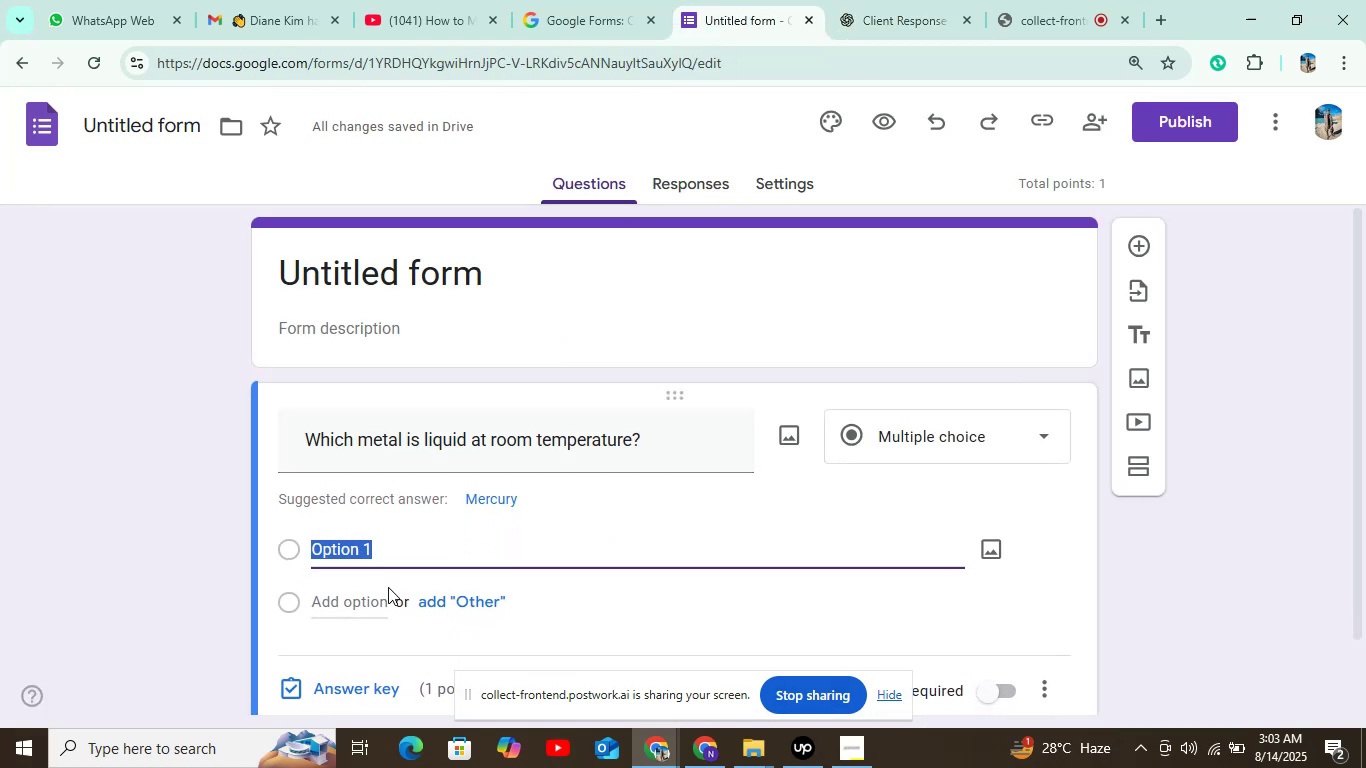 
key(Control+V)
 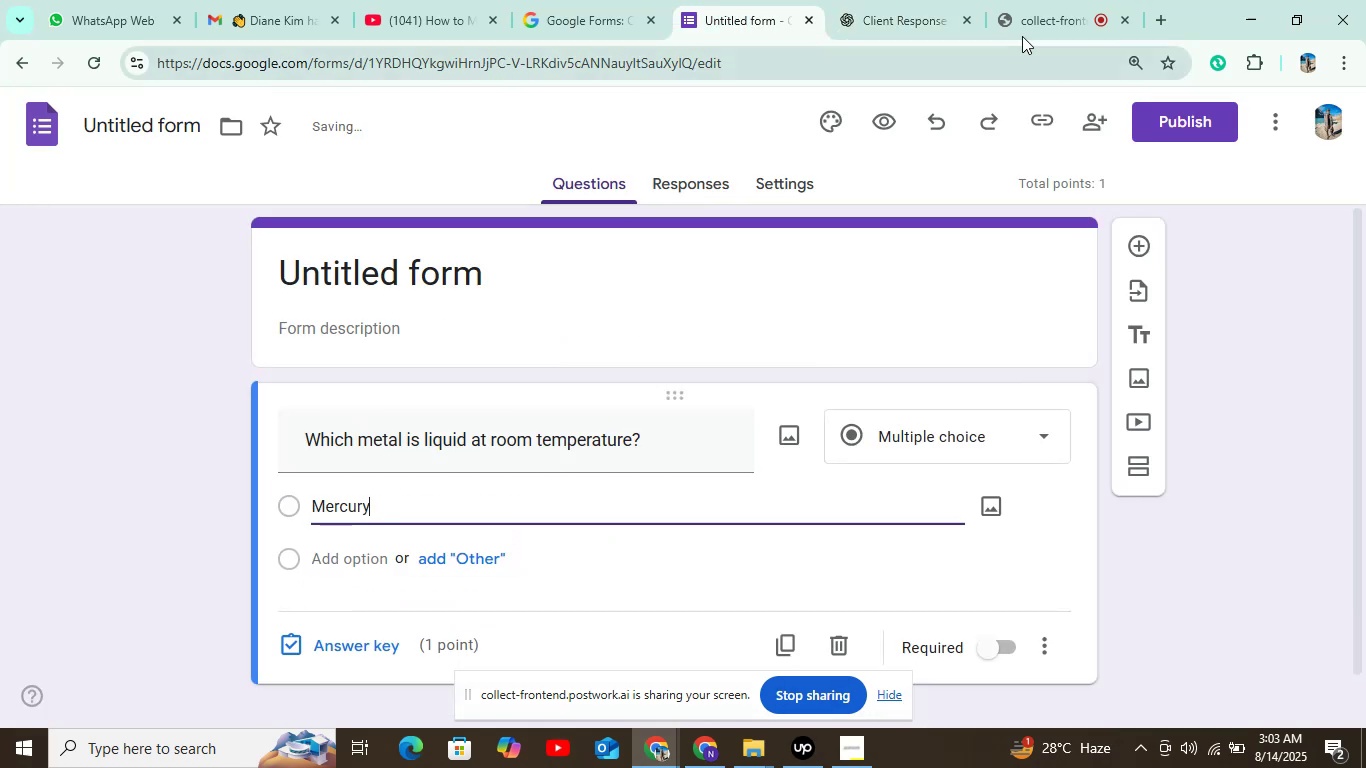 
left_click([871, 11])
 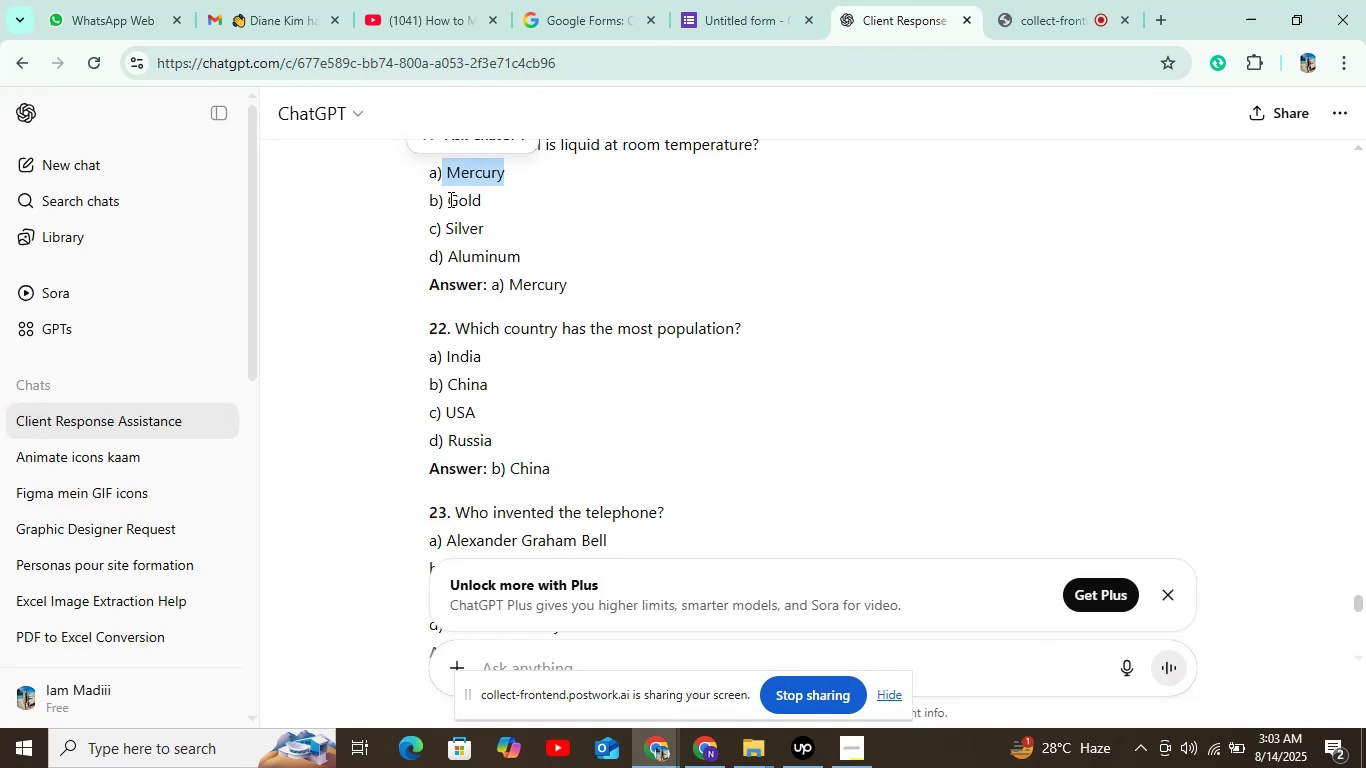 
left_click_drag(start_coordinate=[446, 202], to_coordinate=[491, 194])
 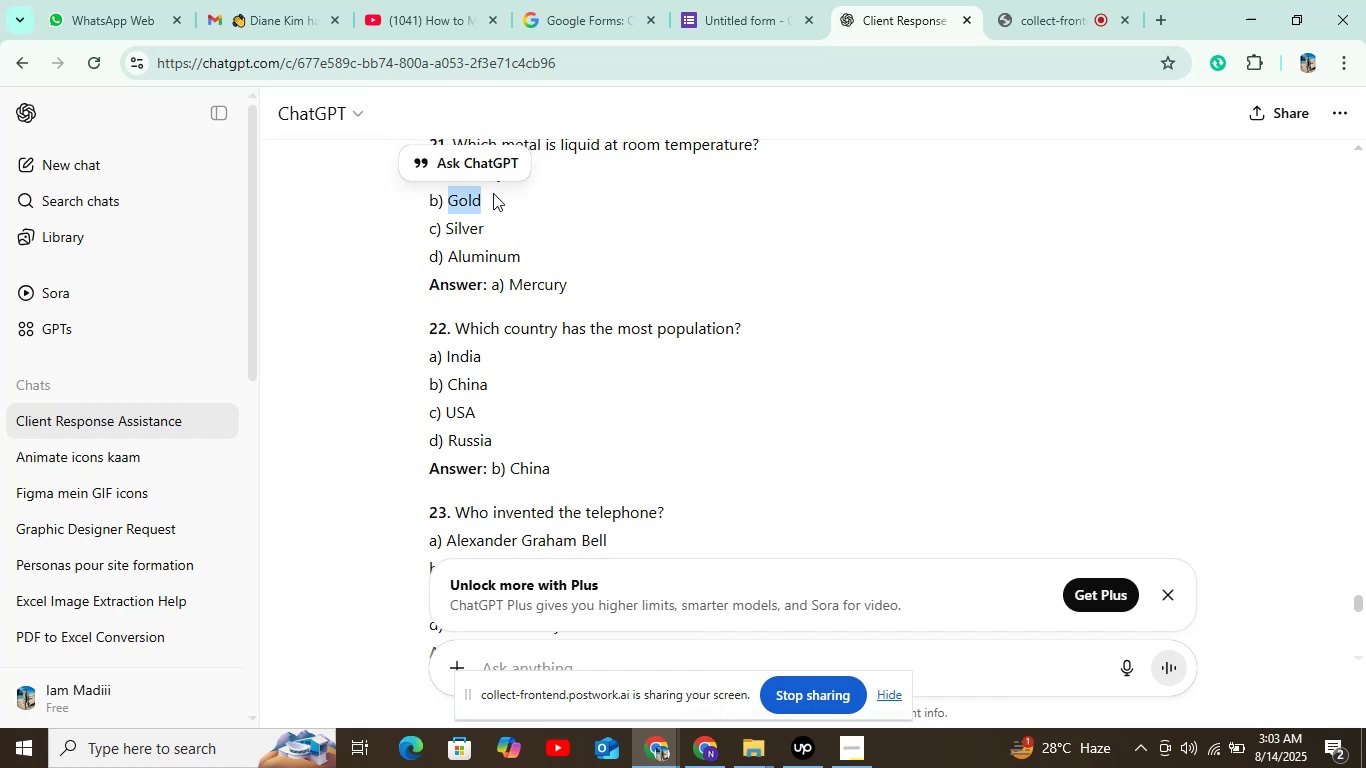 
key(Control+C)
 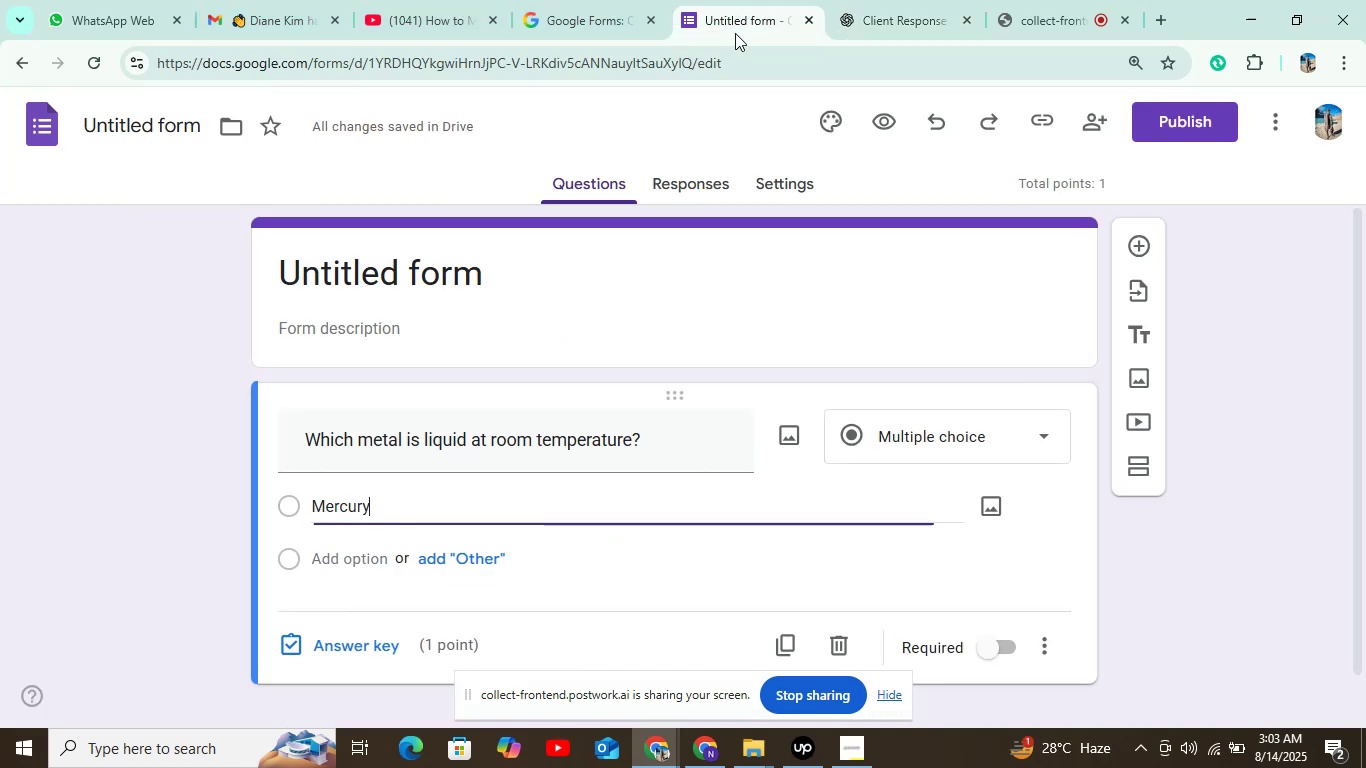 
left_click([340, 555])
 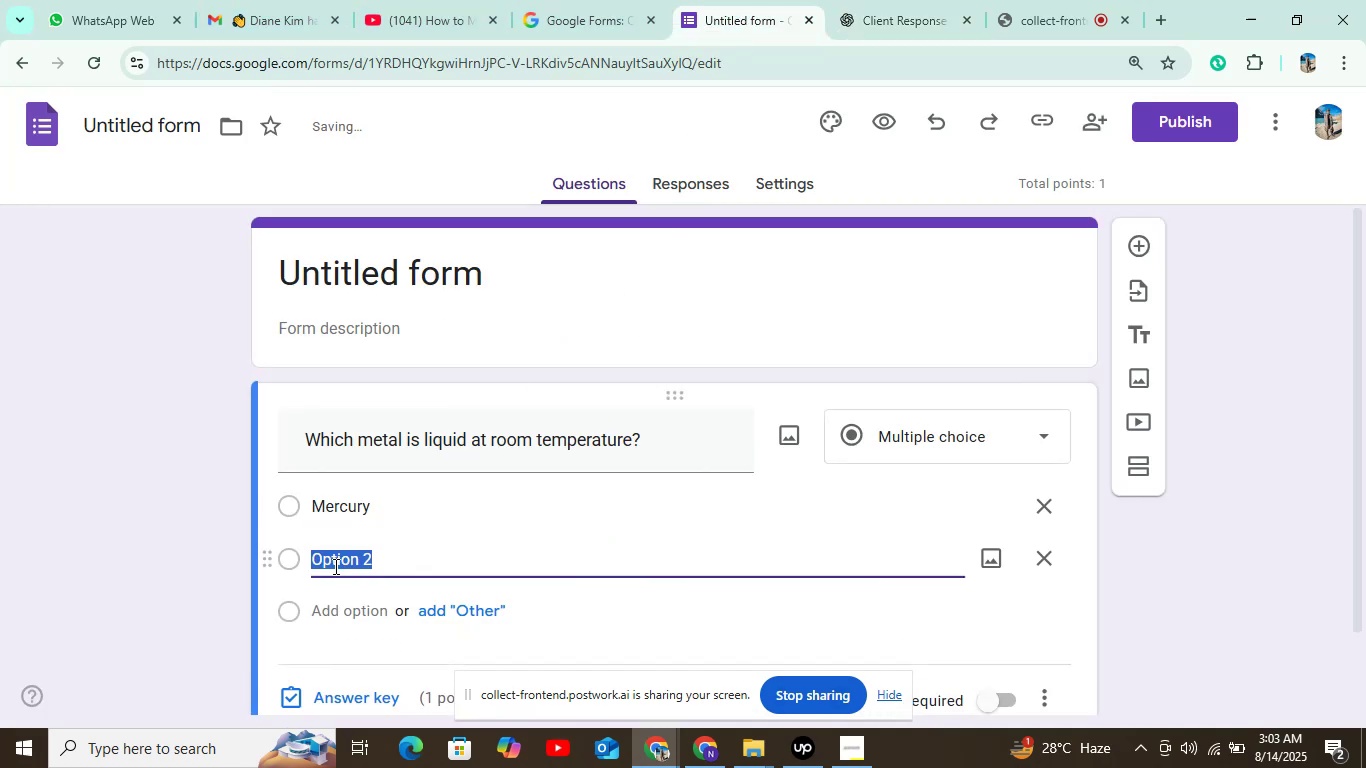 
key(Control+V)
 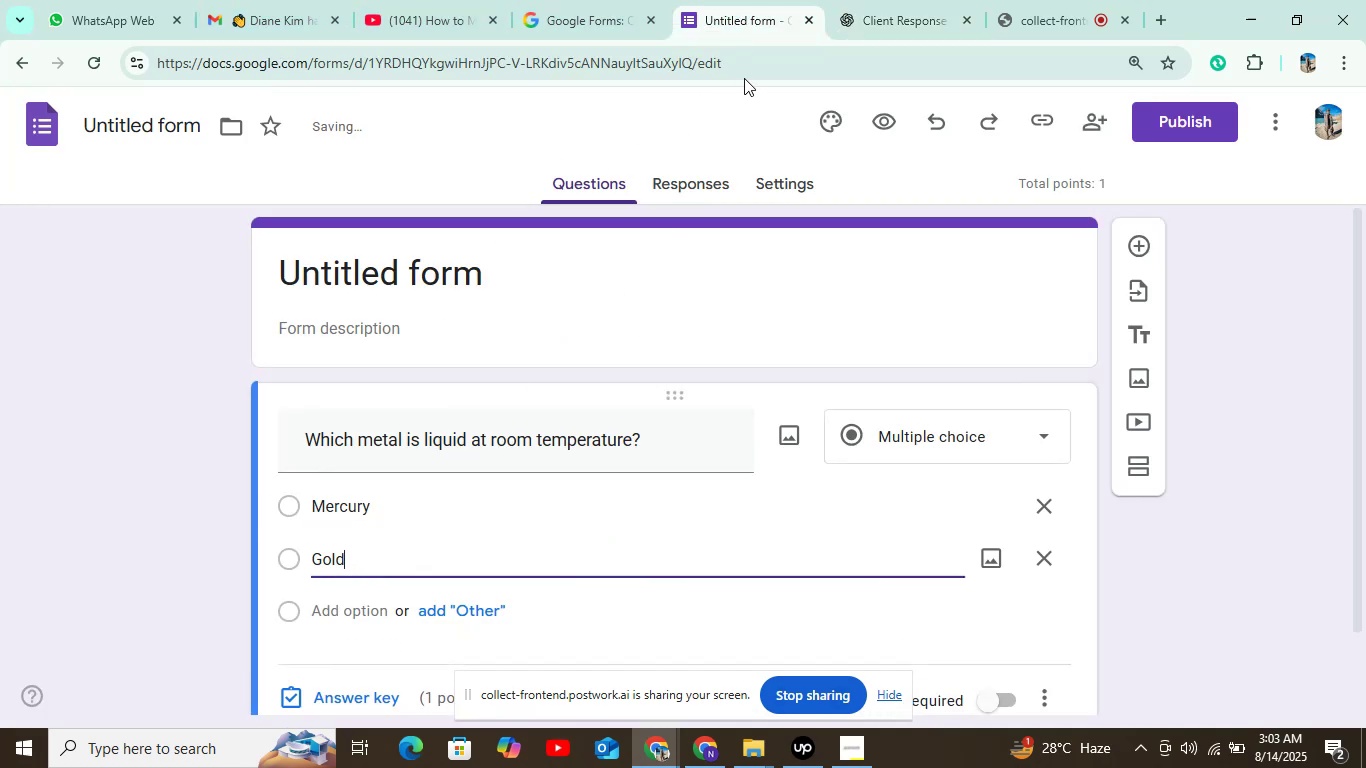 
left_click([838, 17])
 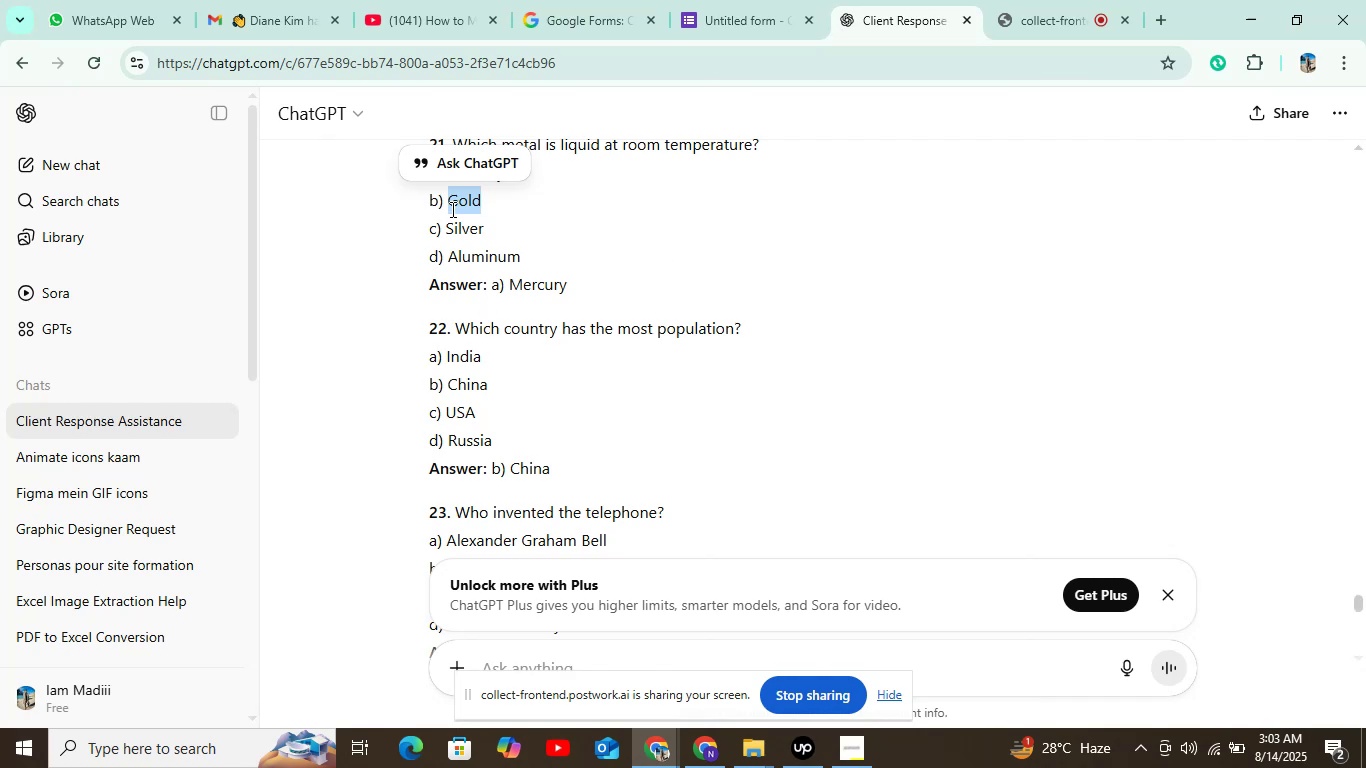 
left_click_drag(start_coordinate=[444, 231], to_coordinate=[506, 234])
 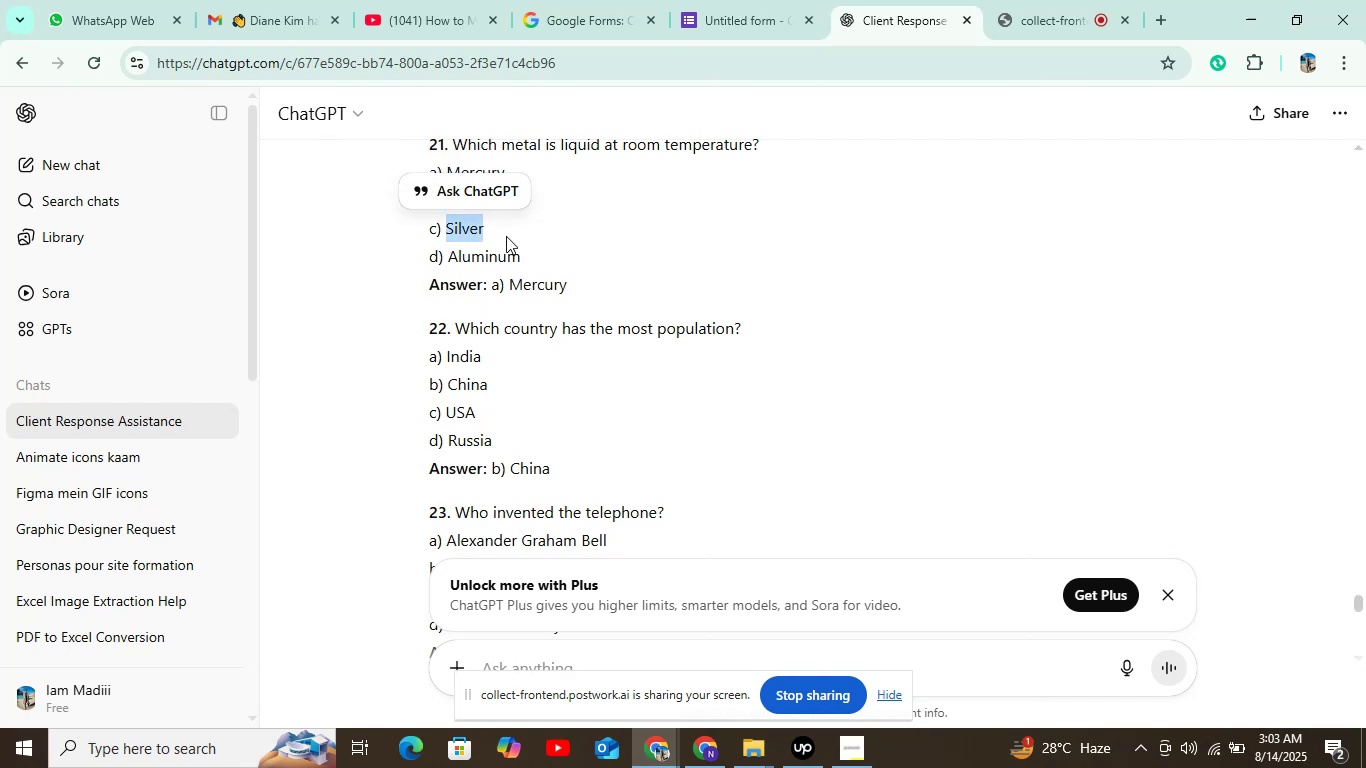 
key(Control+C)
 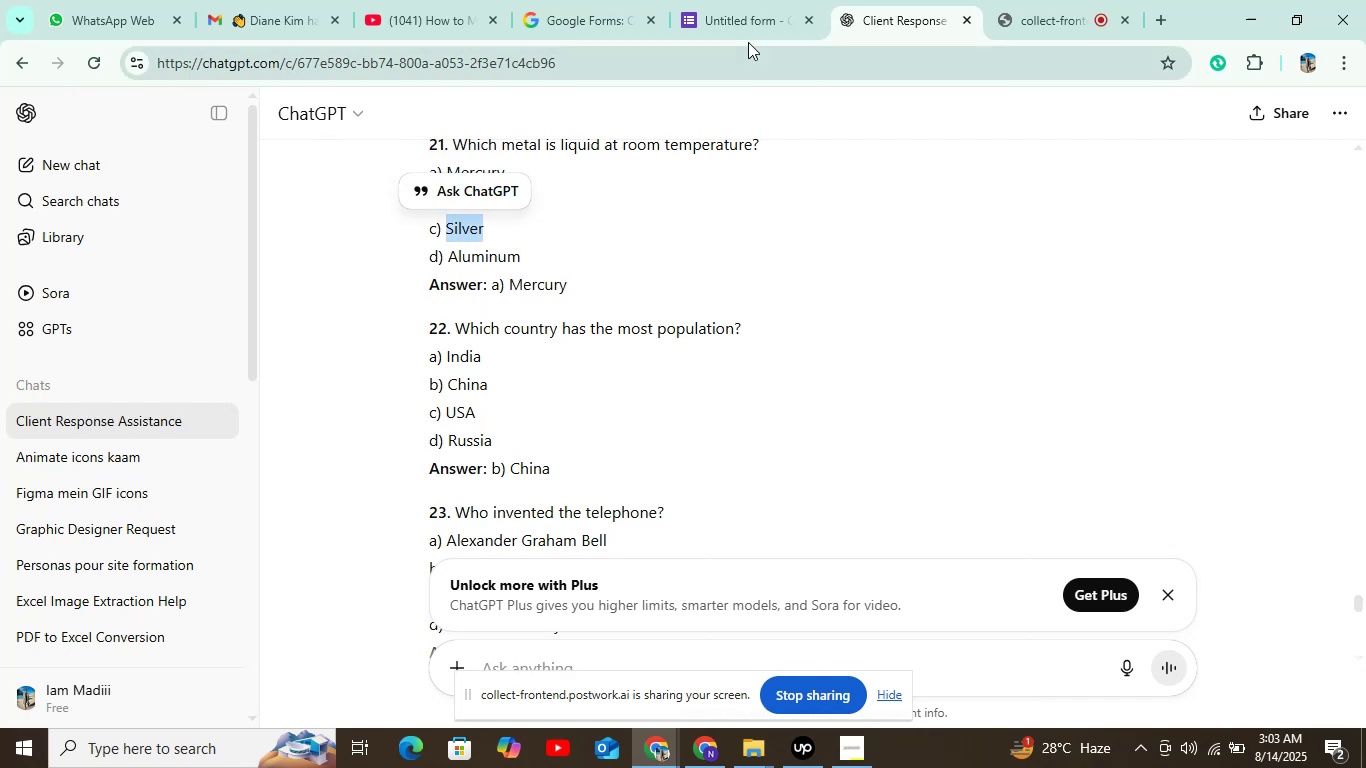 
left_click([768, 12])
 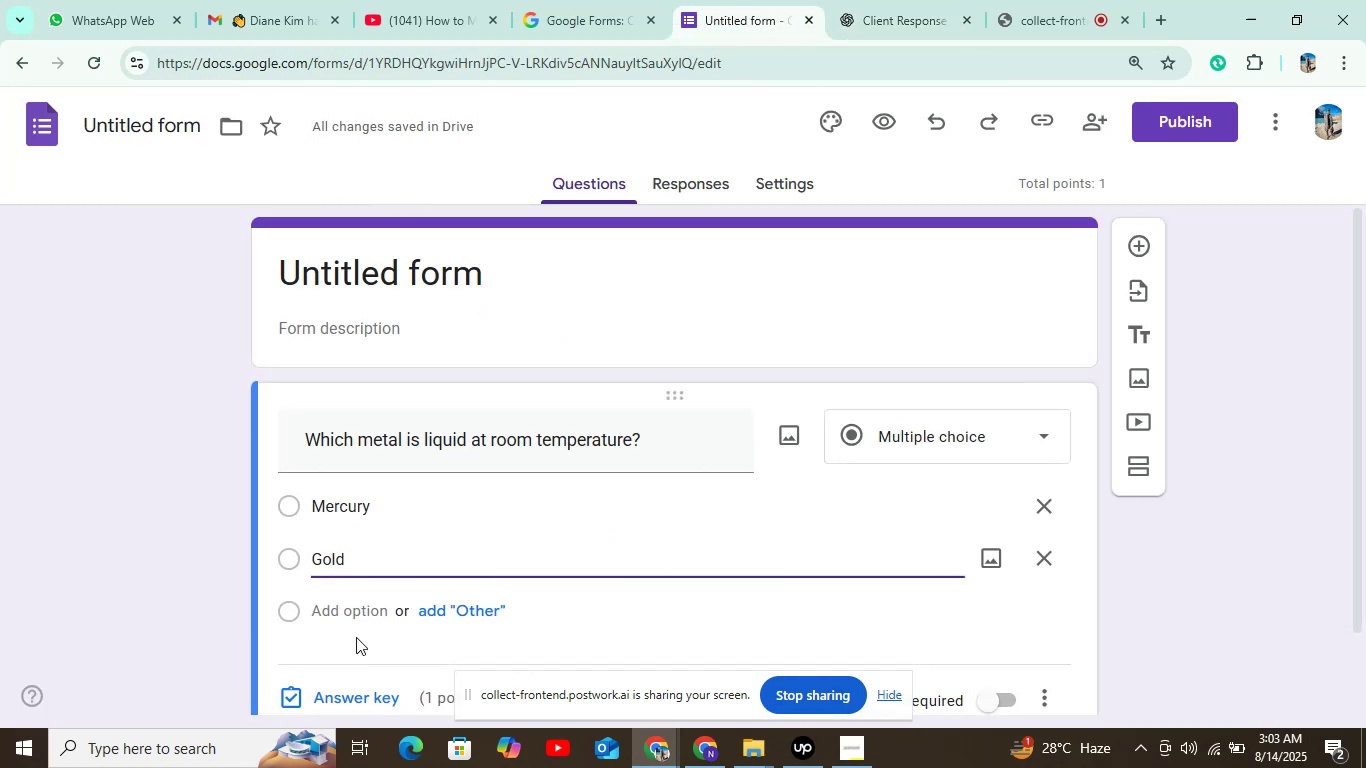 
left_click([356, 603])
 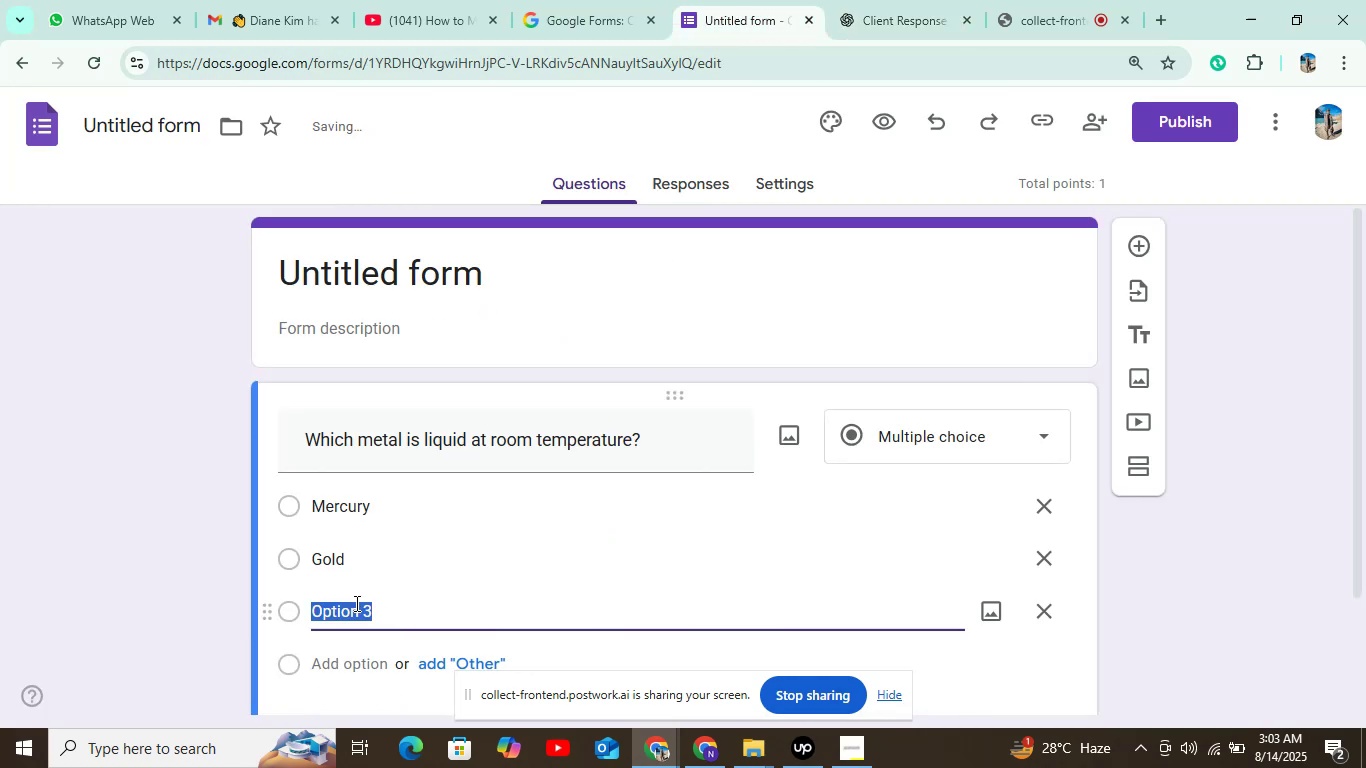 
key(Control+V)
 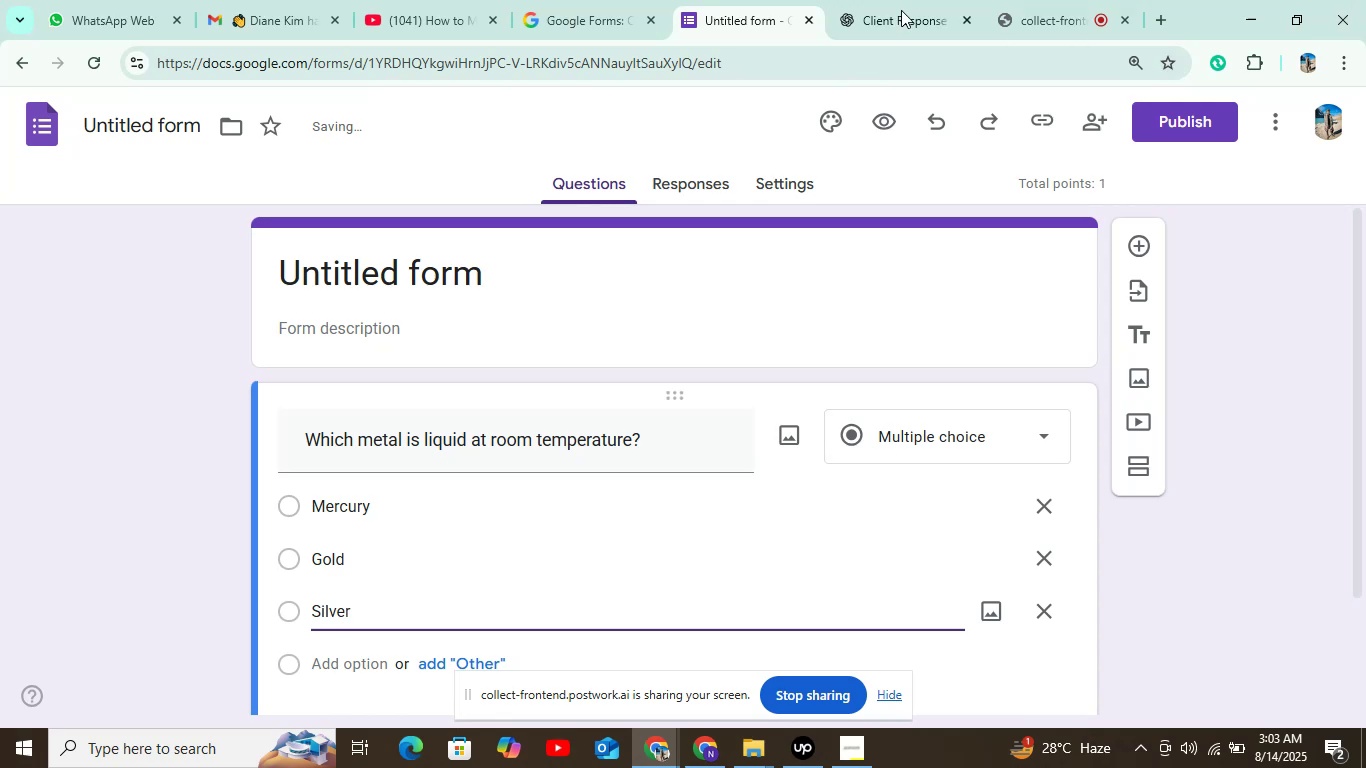 
left_click([899, 21])
 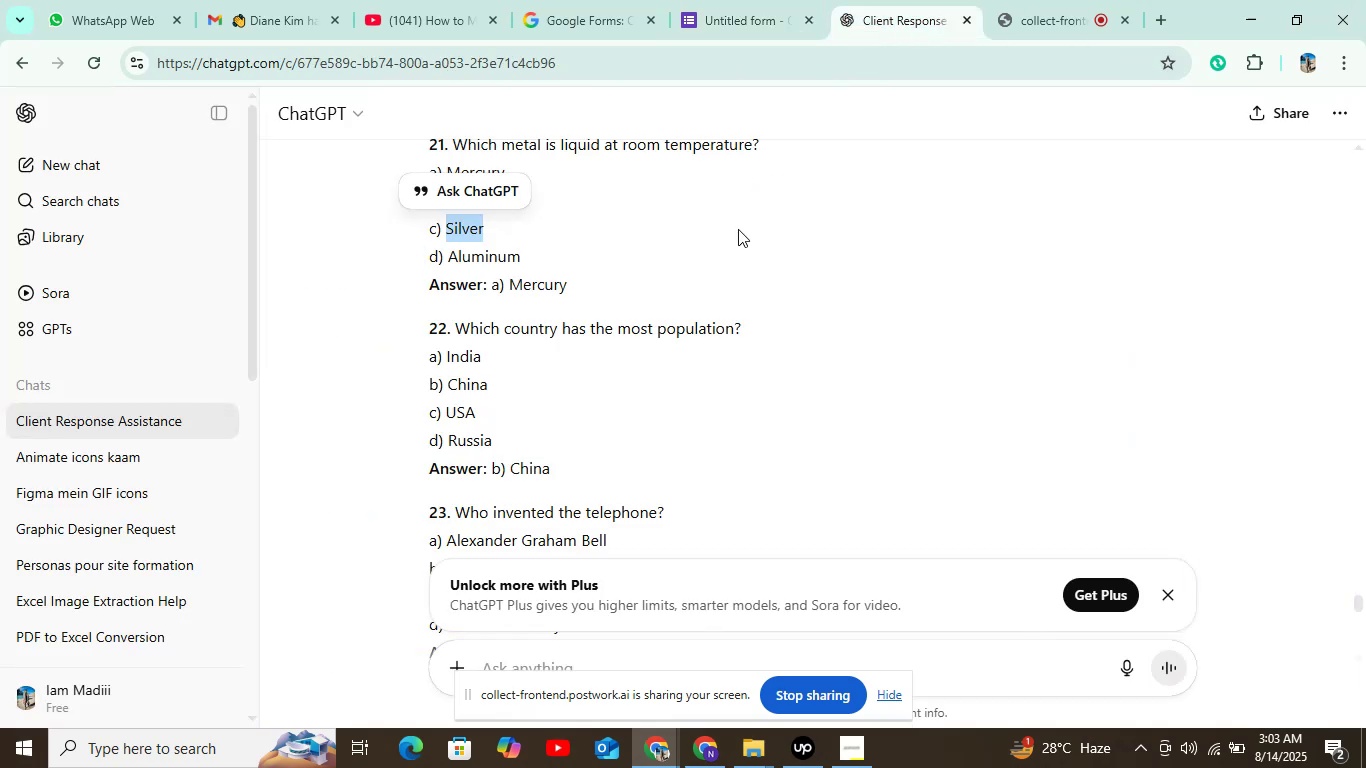 
scroll: coordinate [720, 221], scroll_direction: down, amount: 1.0
 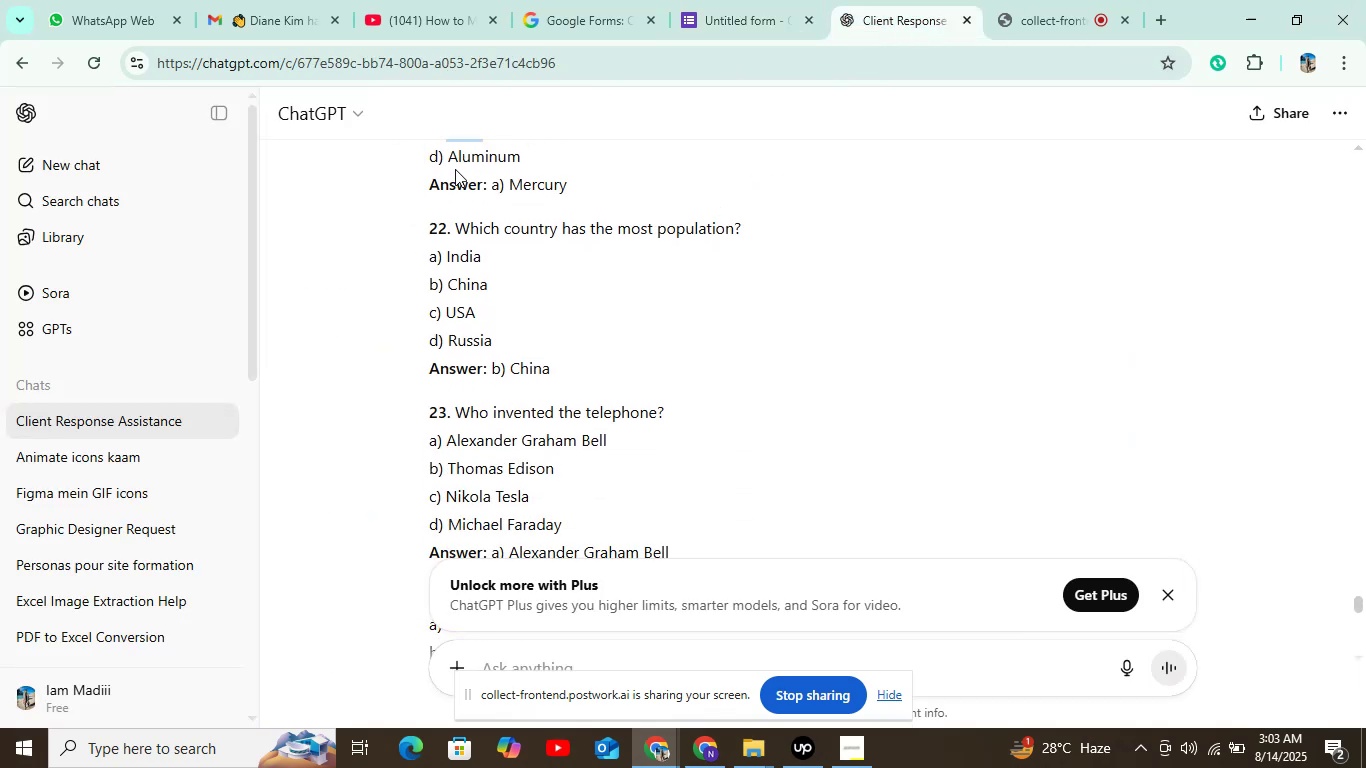 
left_click_drag(start_coordinate=[446, 160], to_coordinate=[556, 166])
 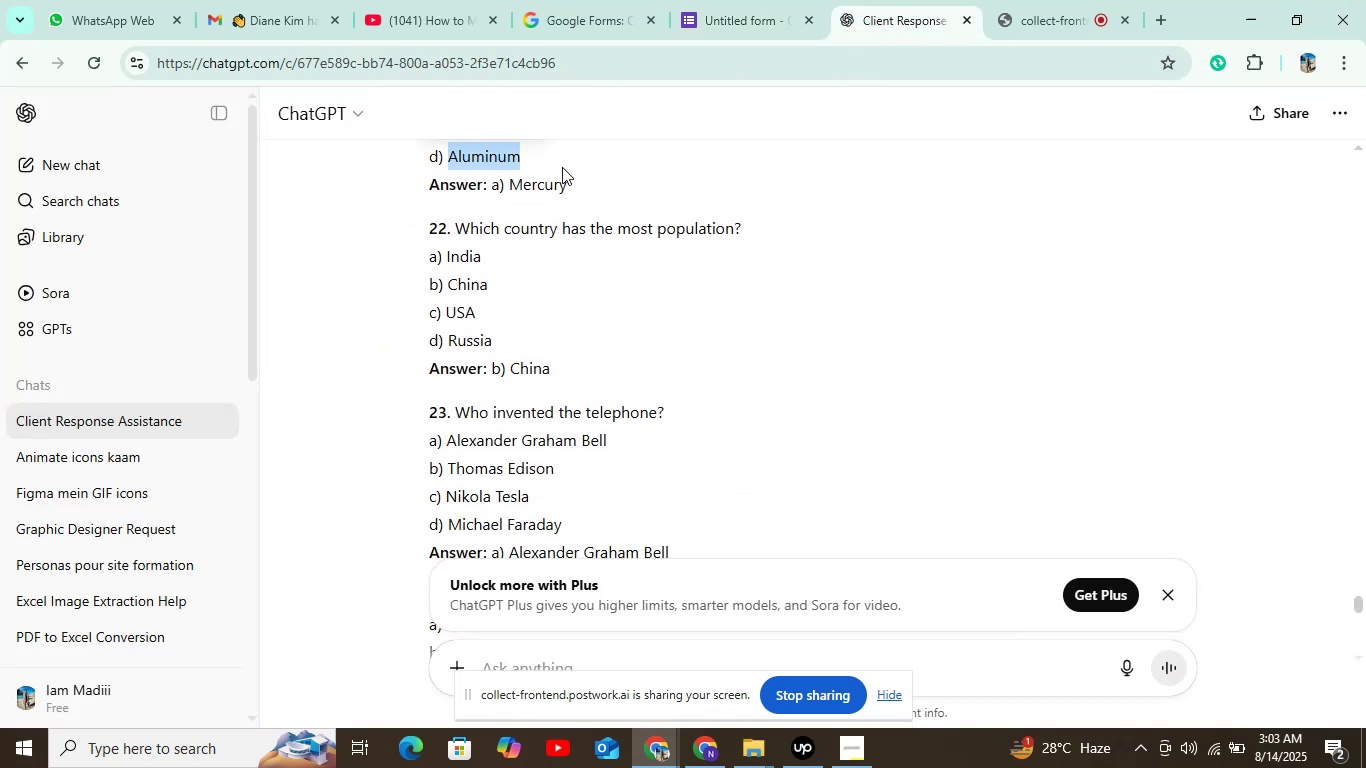 
key(Control+C)
 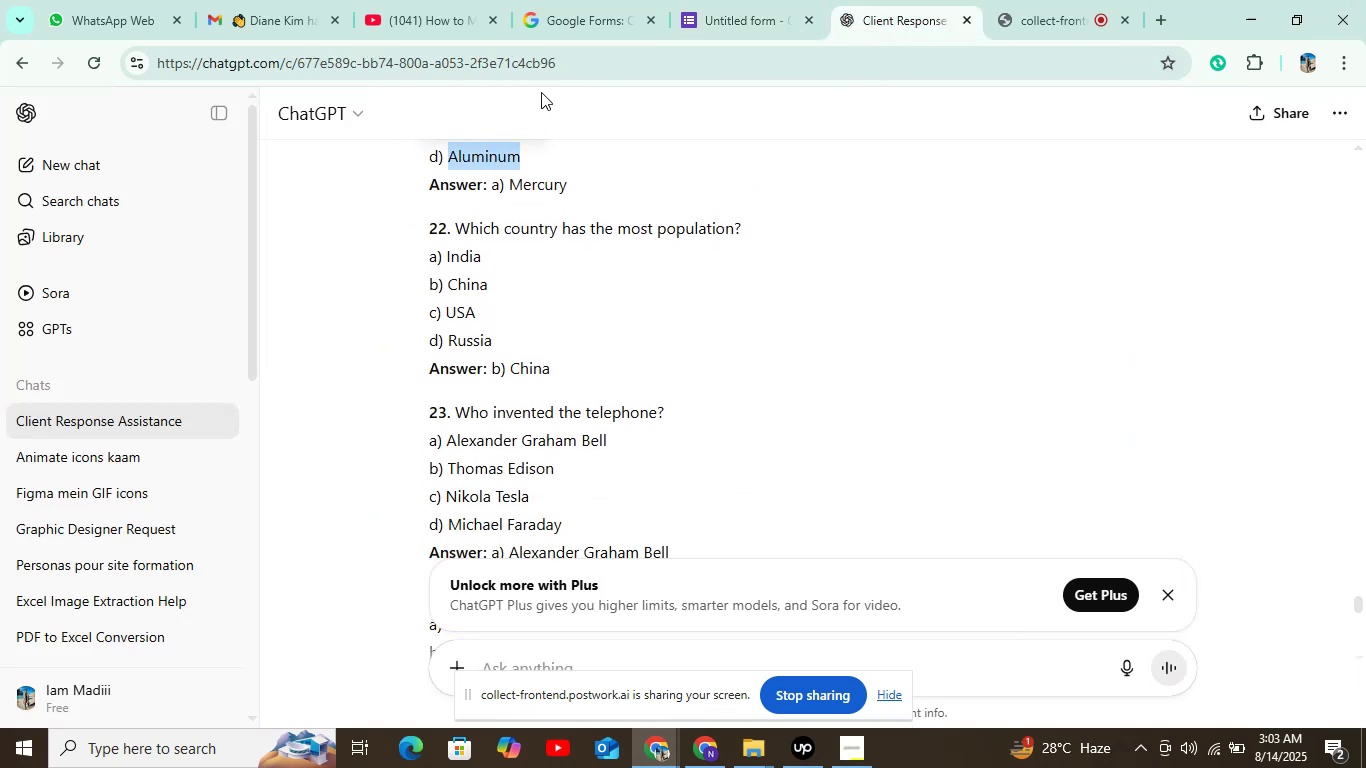 
left_click([760, 12])
 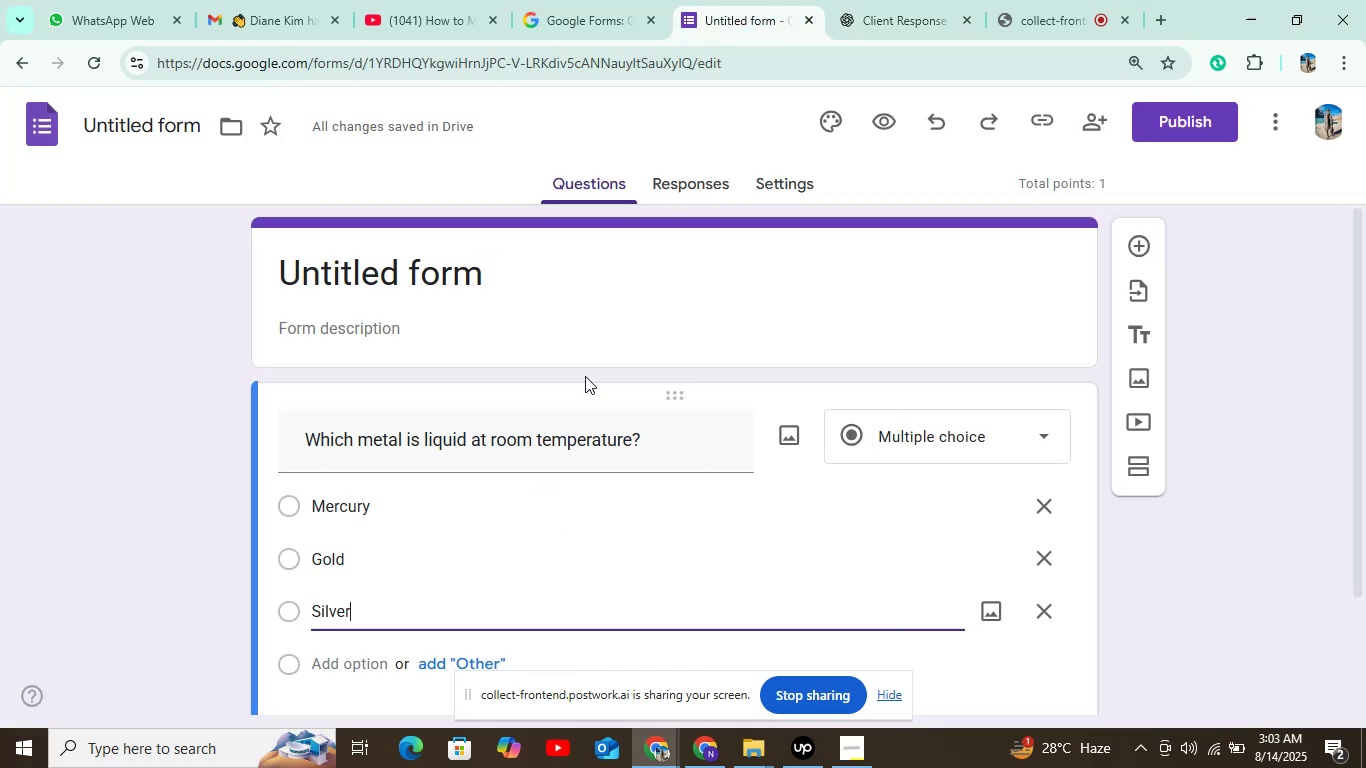 
scroll: coordinate [479, 465], scroll_direction: down, amount: 4.0
 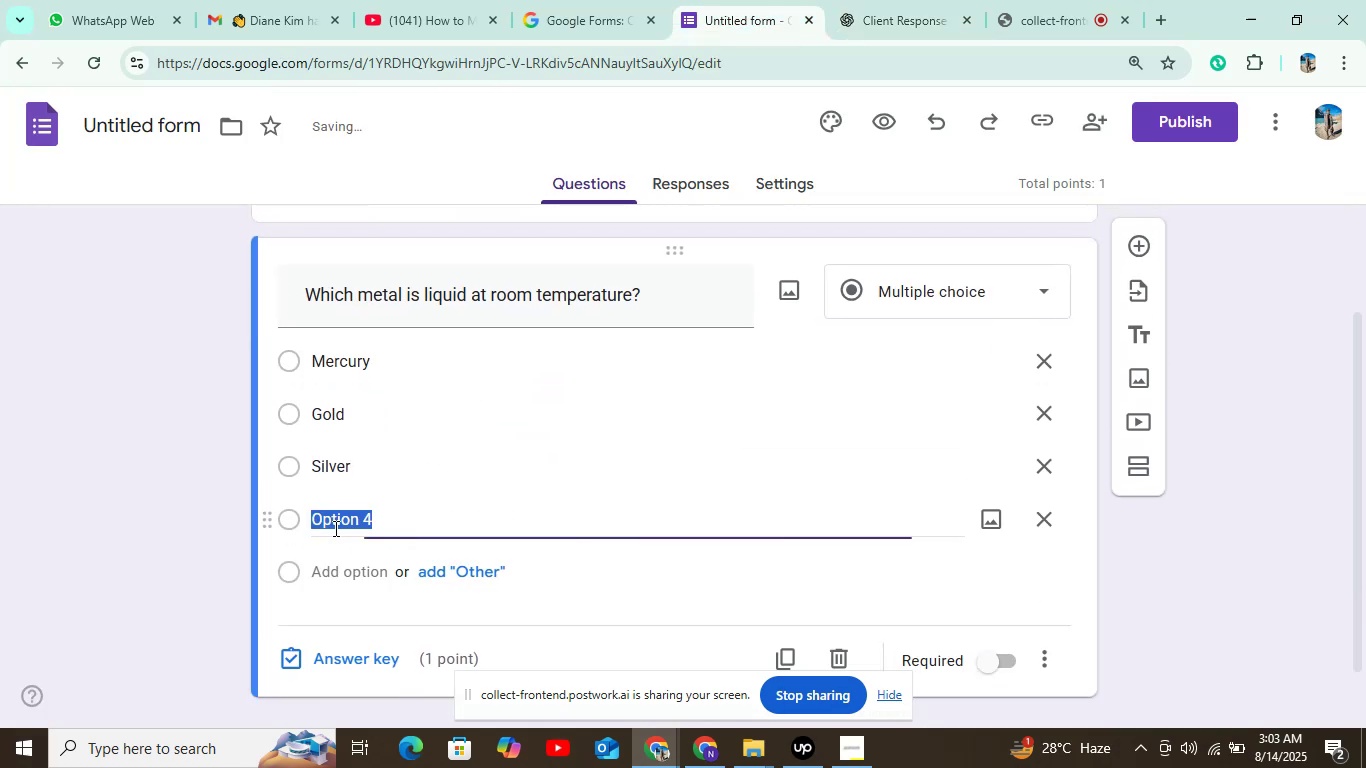 
key(Control+V)
 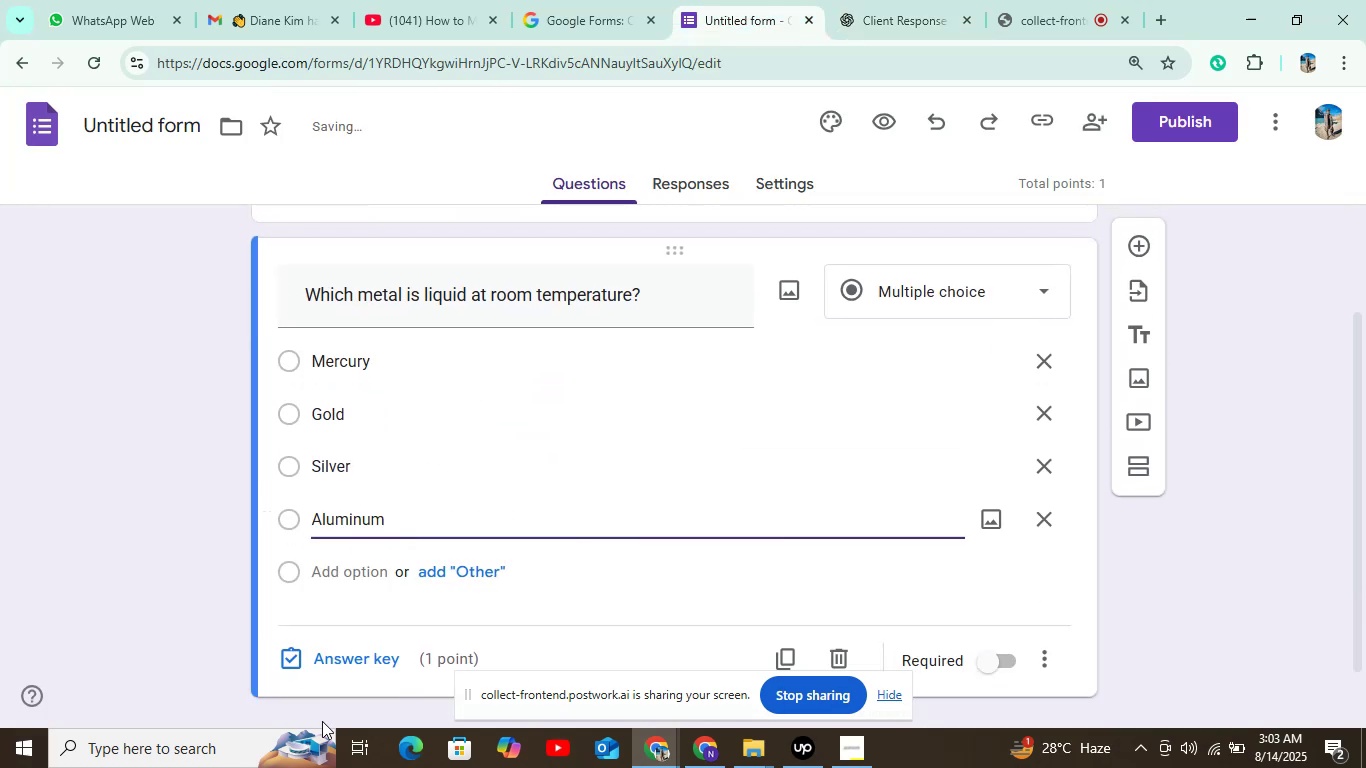 
left_click([332, 661])
 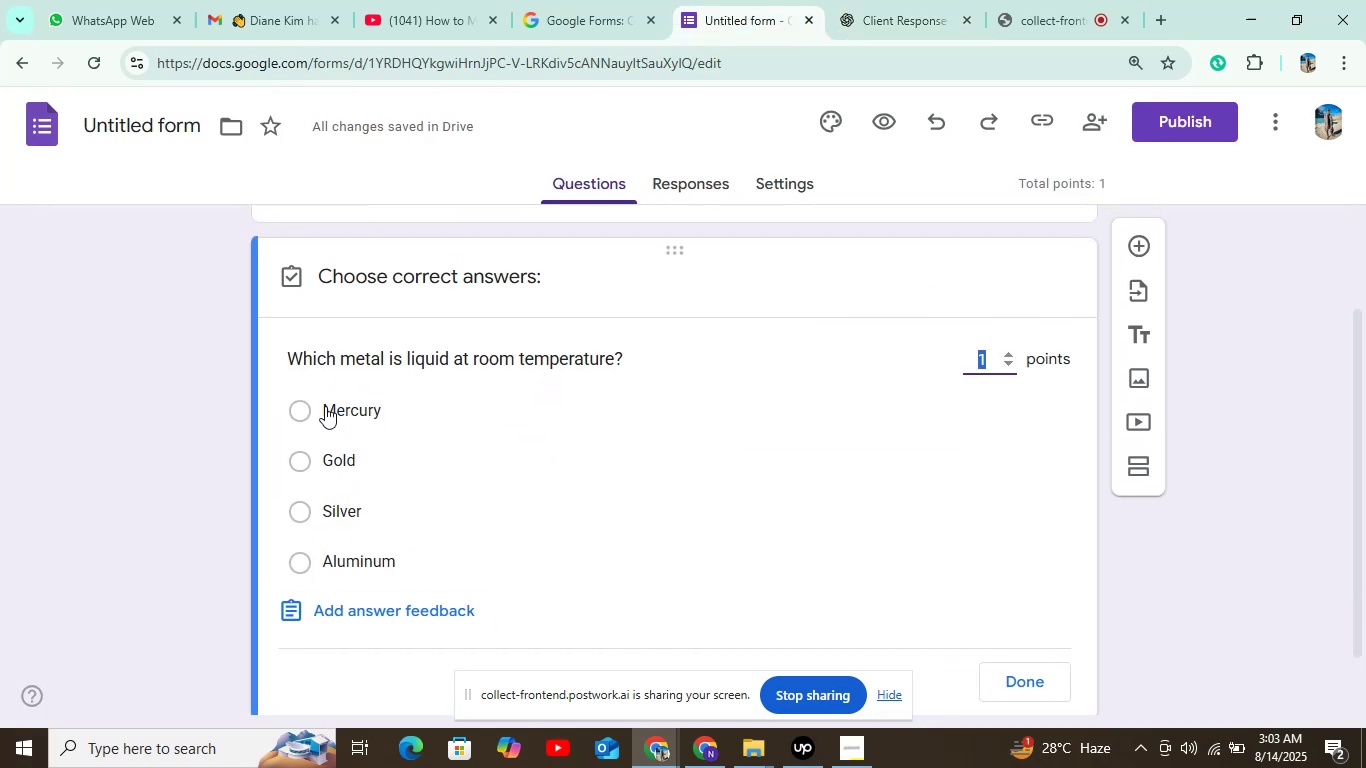 
left_click([299, 406])
 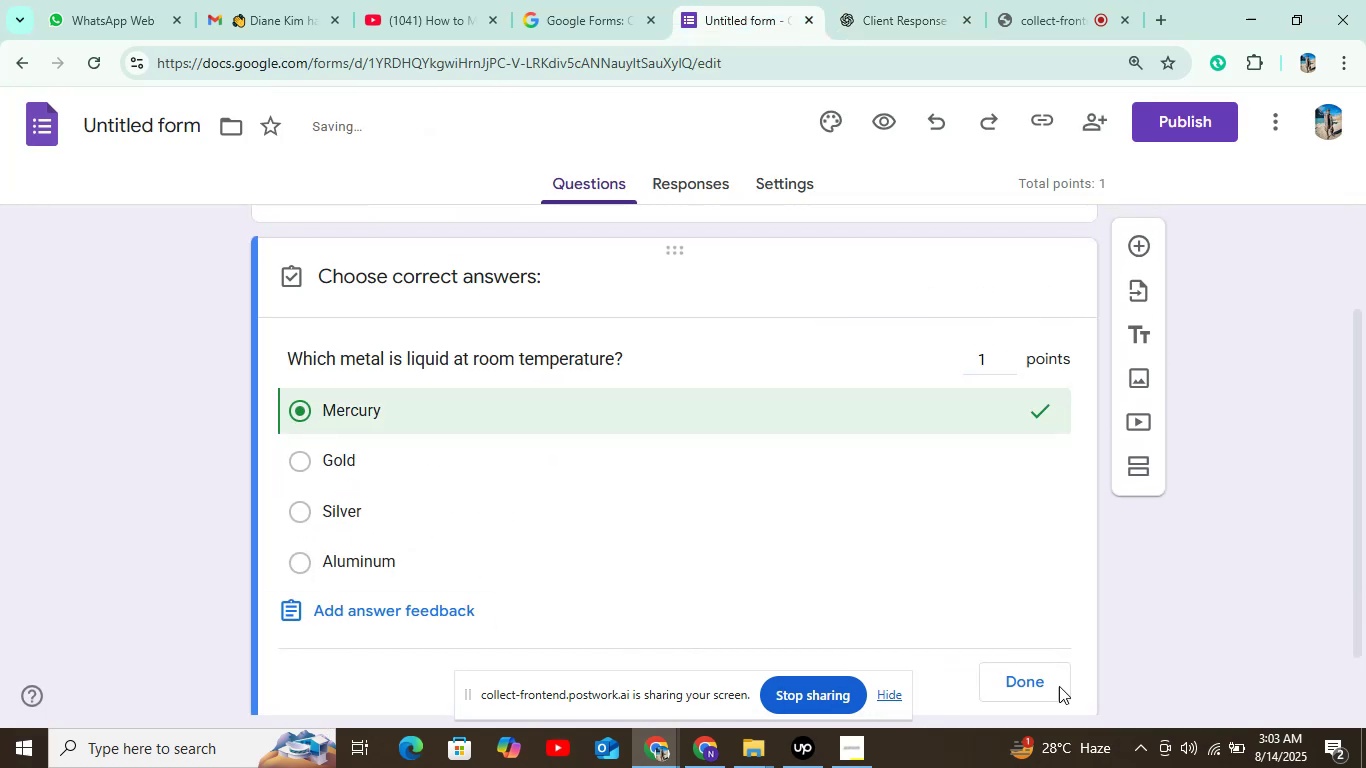 
scroll: coordinate [1097, 663], scroll_direction: down, amount: 1.0
 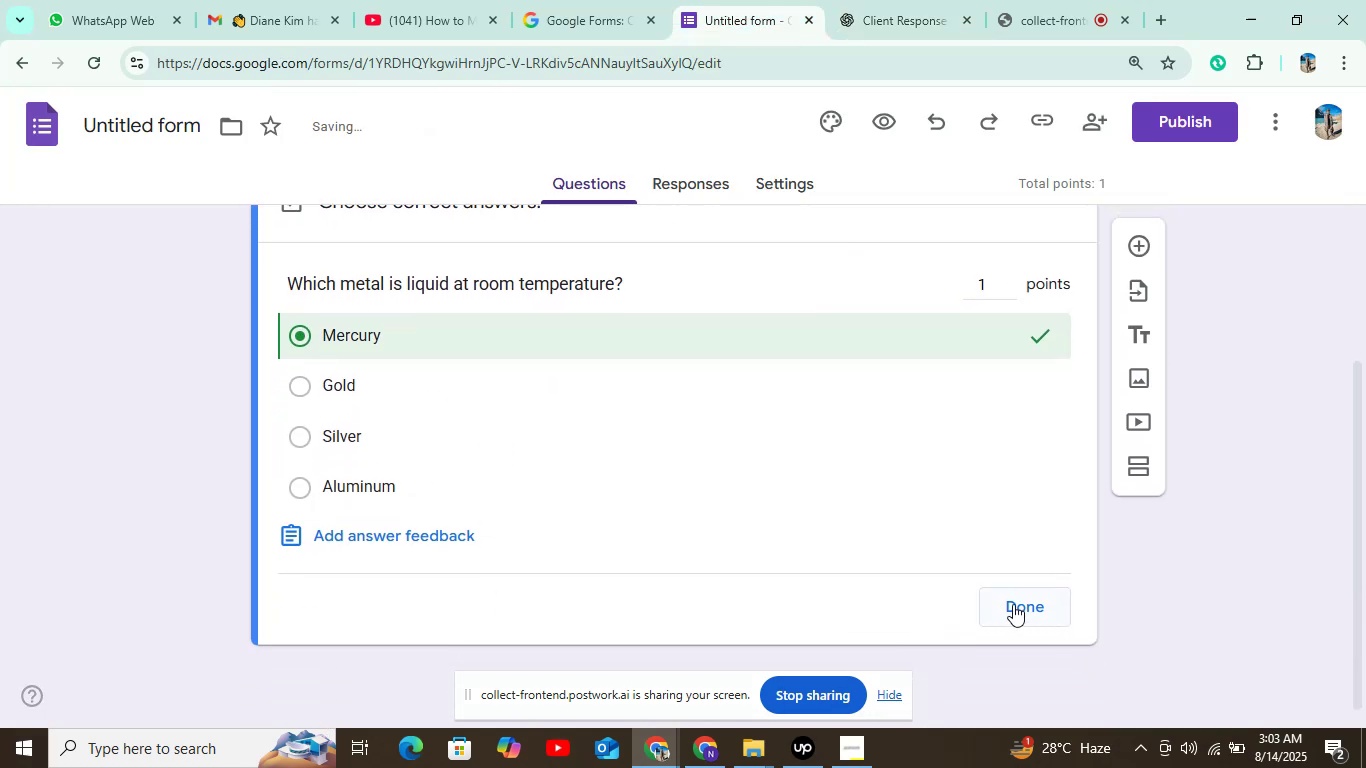 
left_click([1013, 604])
 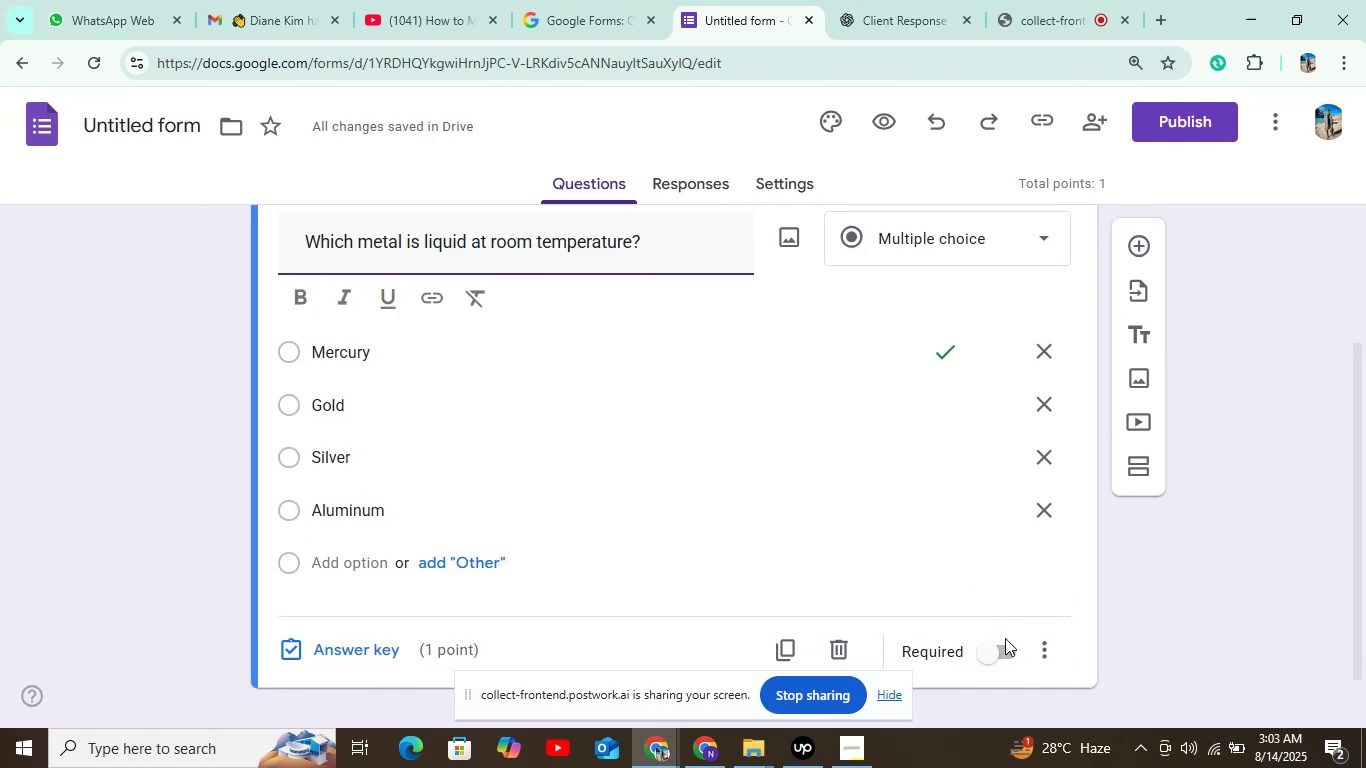 
scroll: coordinate [1004, 621], scroll_direction: down, amount: 2.0
 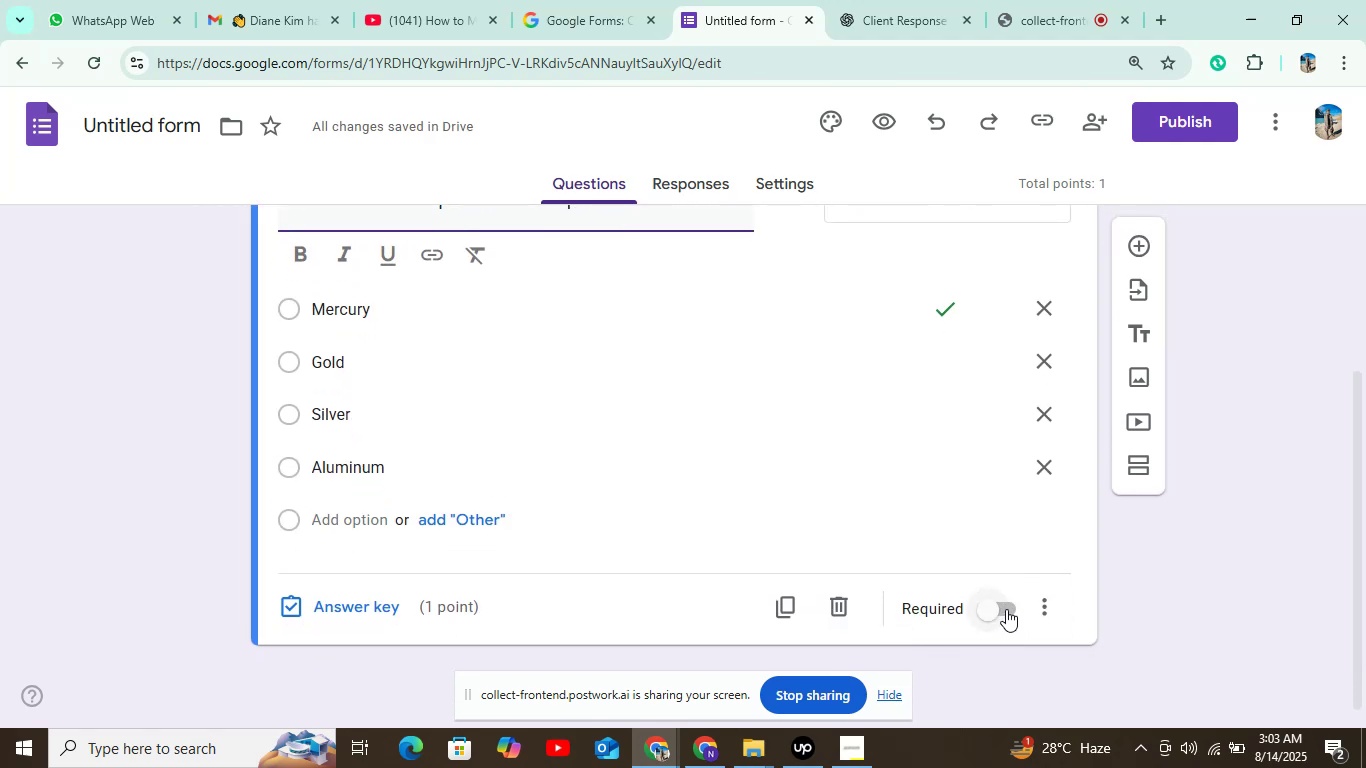 
left_click([1006, 607])
 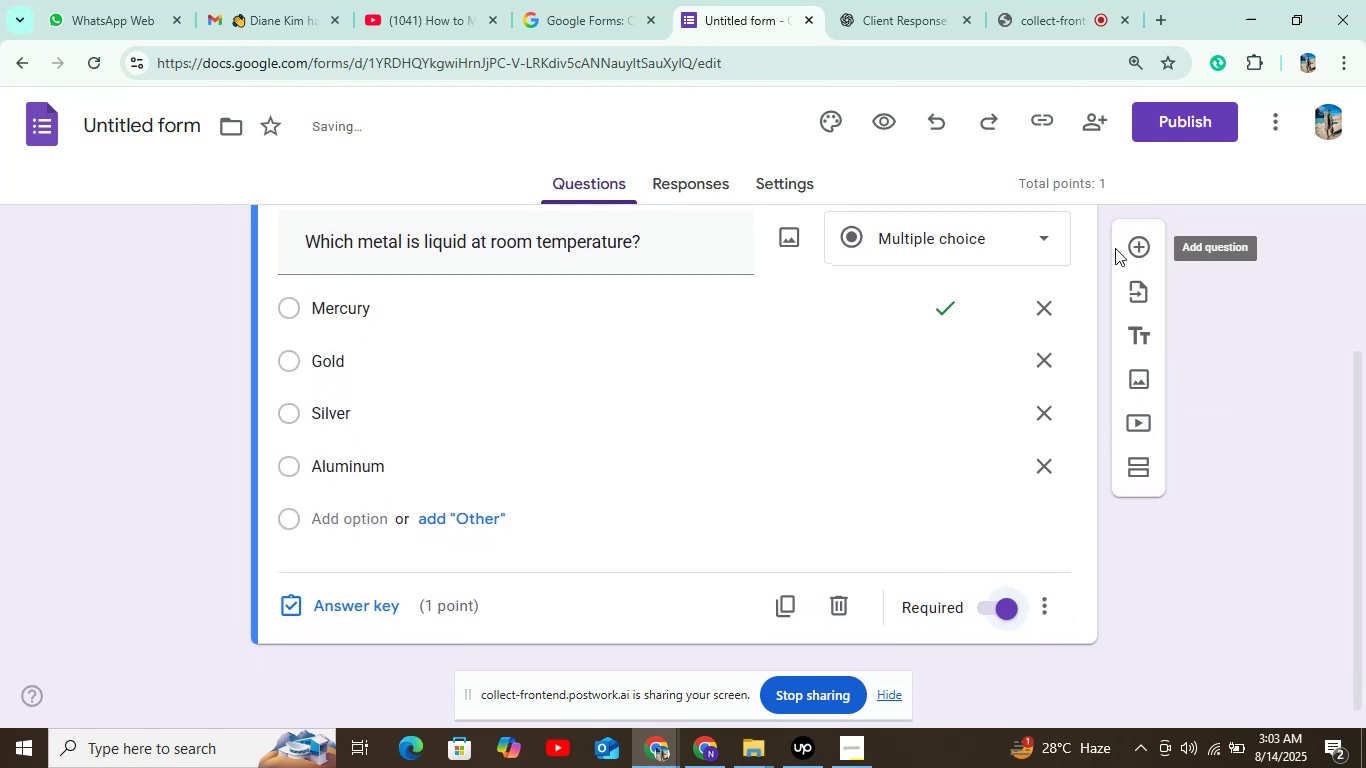 
left_click([1135, 250])
 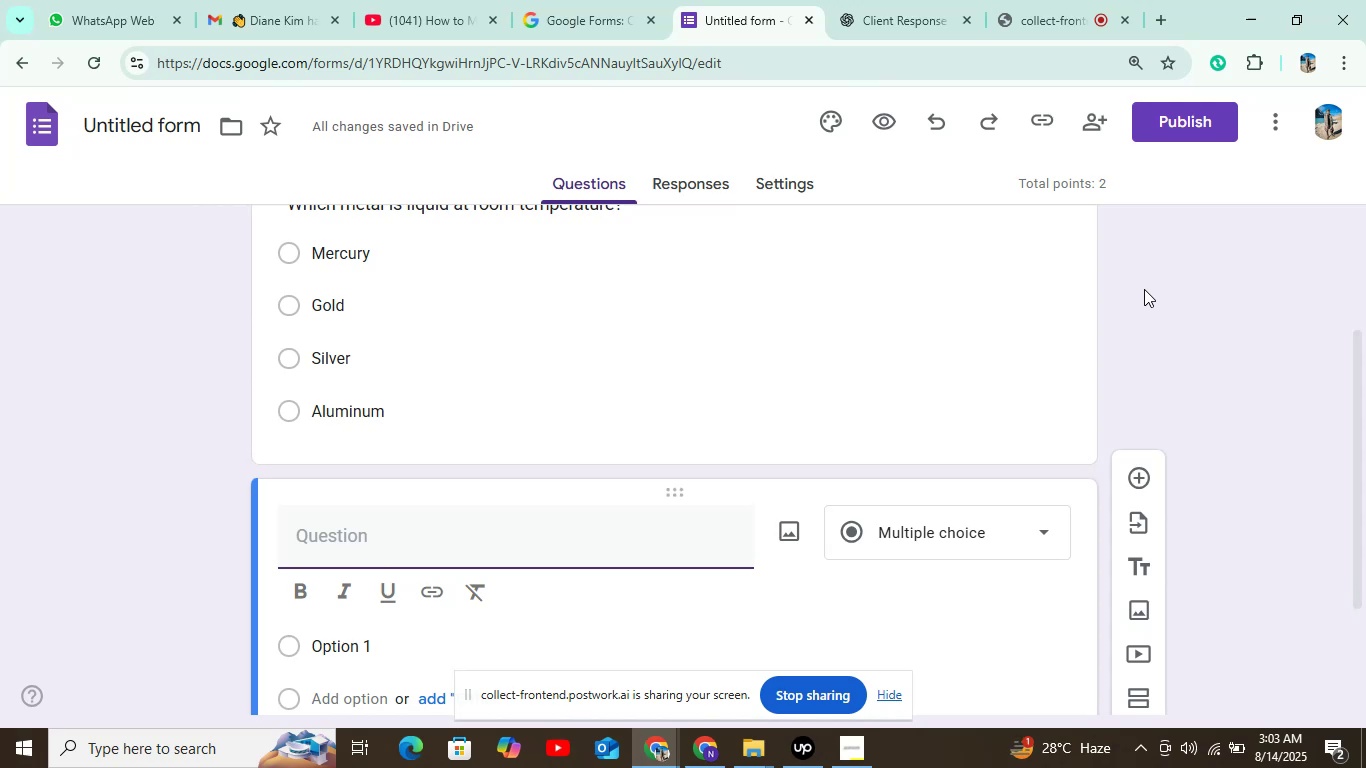 
wait(13.49)
 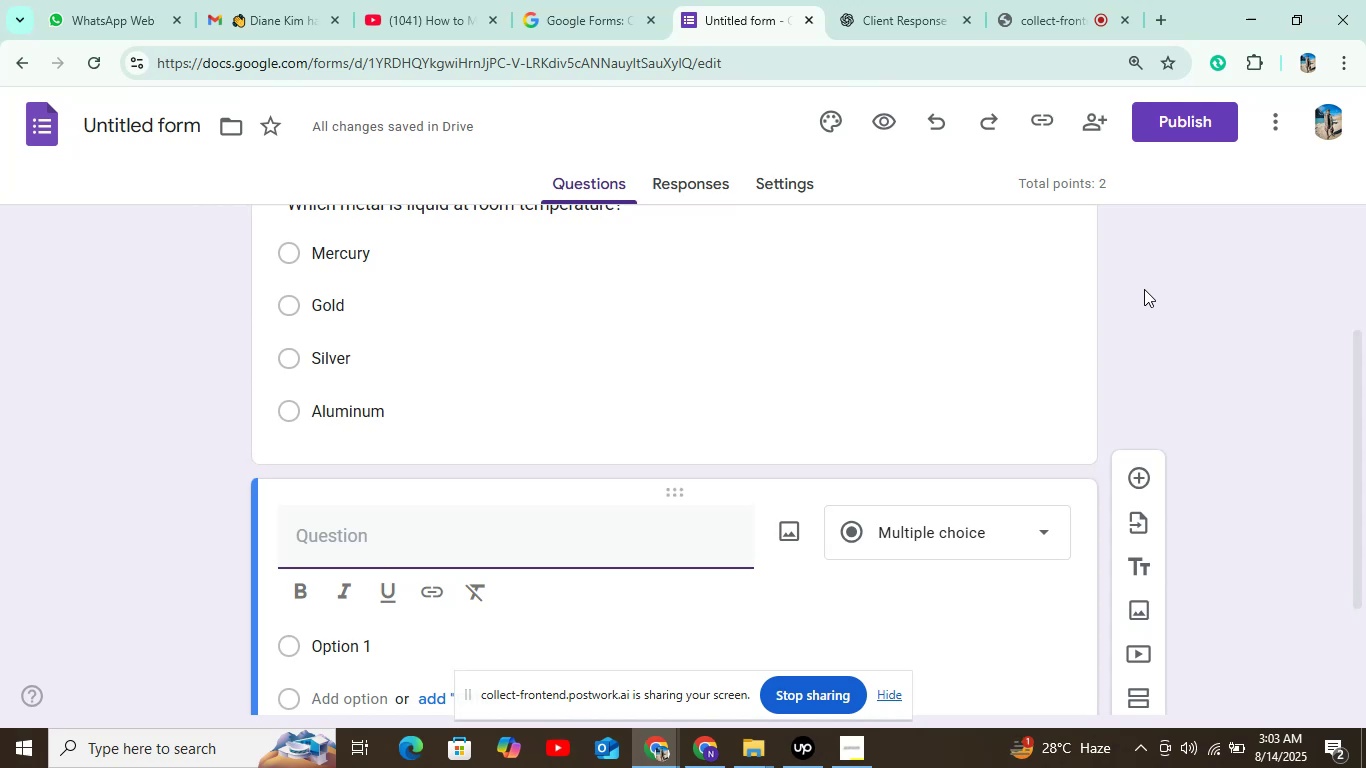 
mouse_move([1282, 58])
 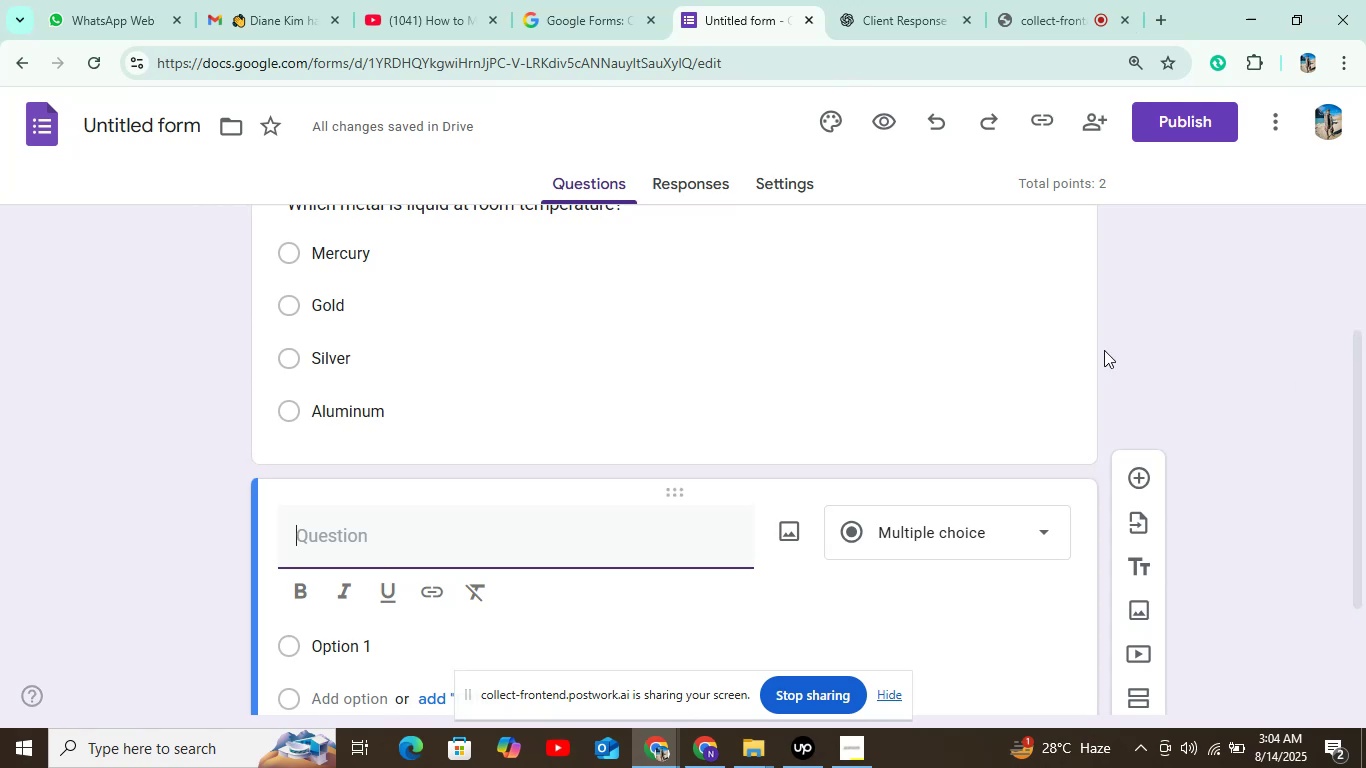 
left_click([928, 25])
 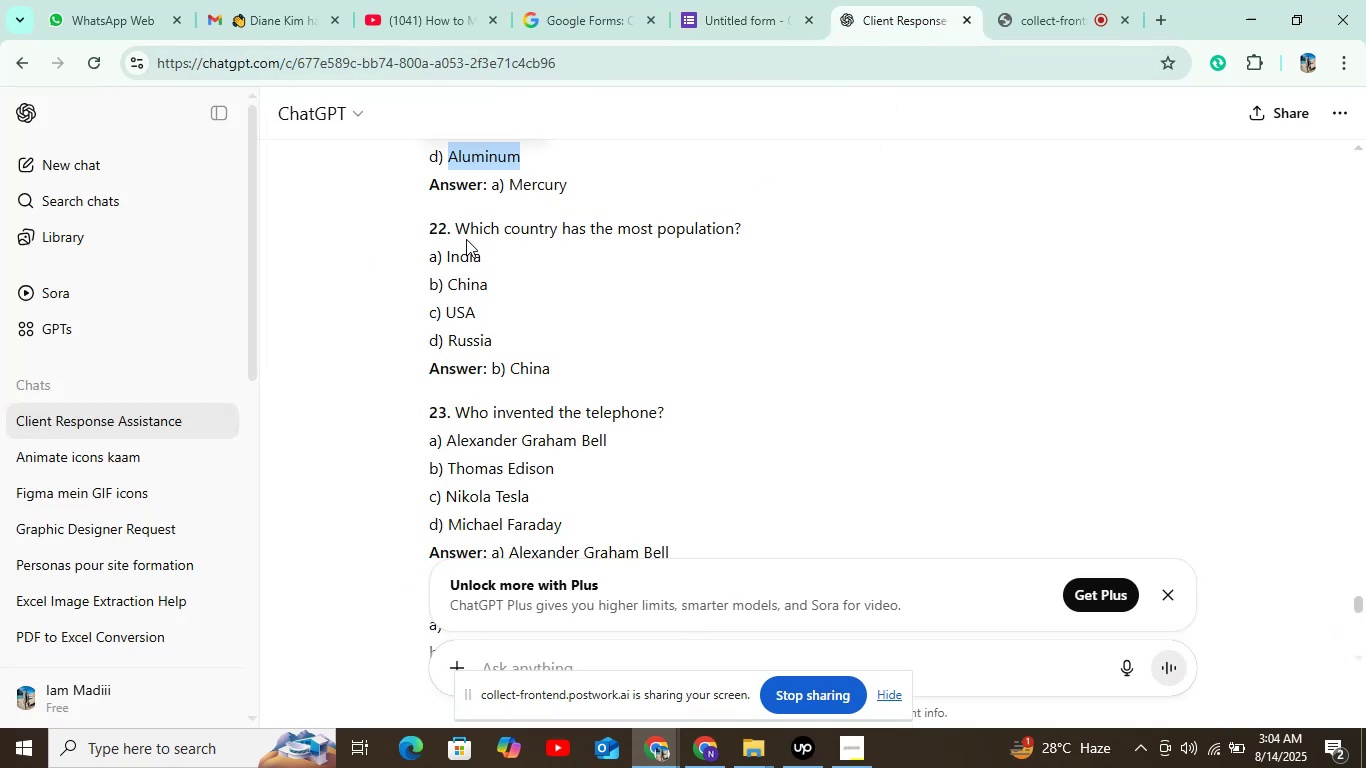 
left_click_drag(start_coordinate=[452, 227], to_coordinate=[741, 217])
 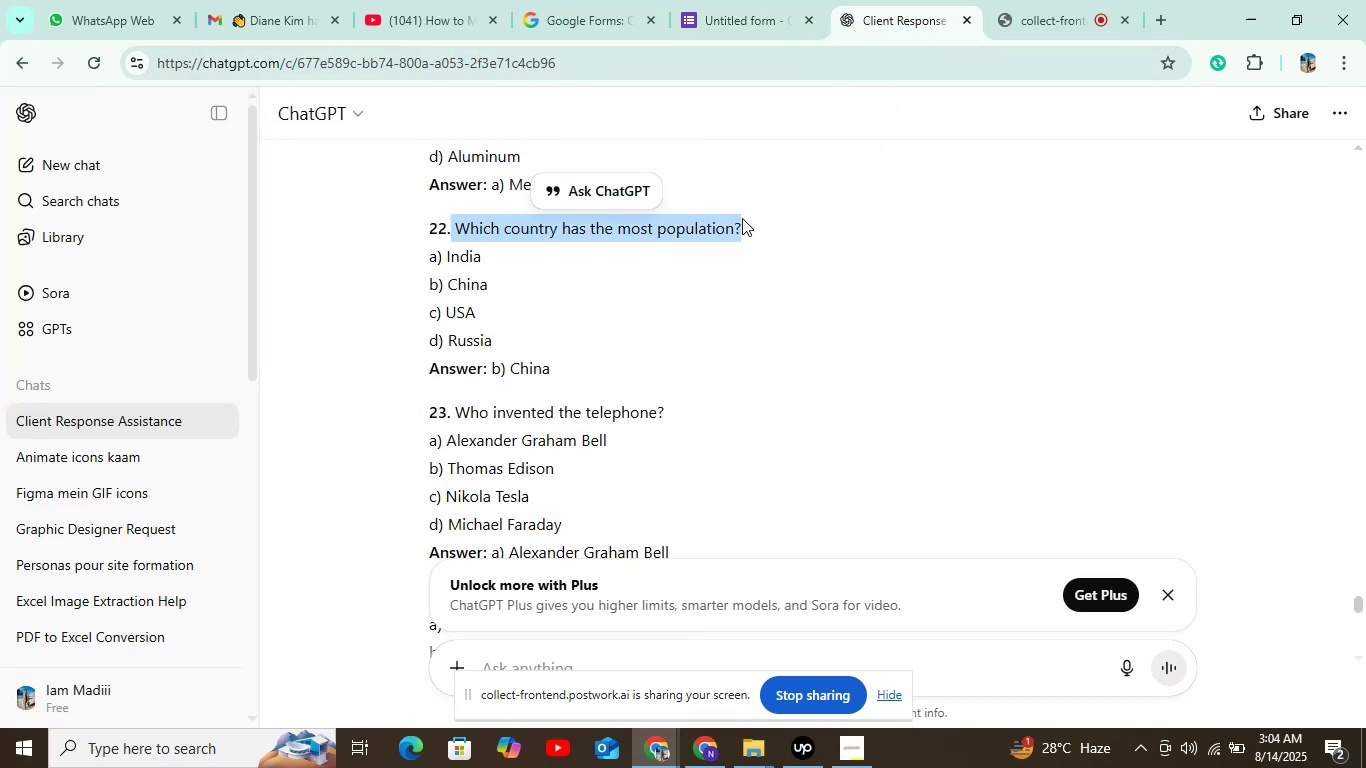 
key(Control+C)
 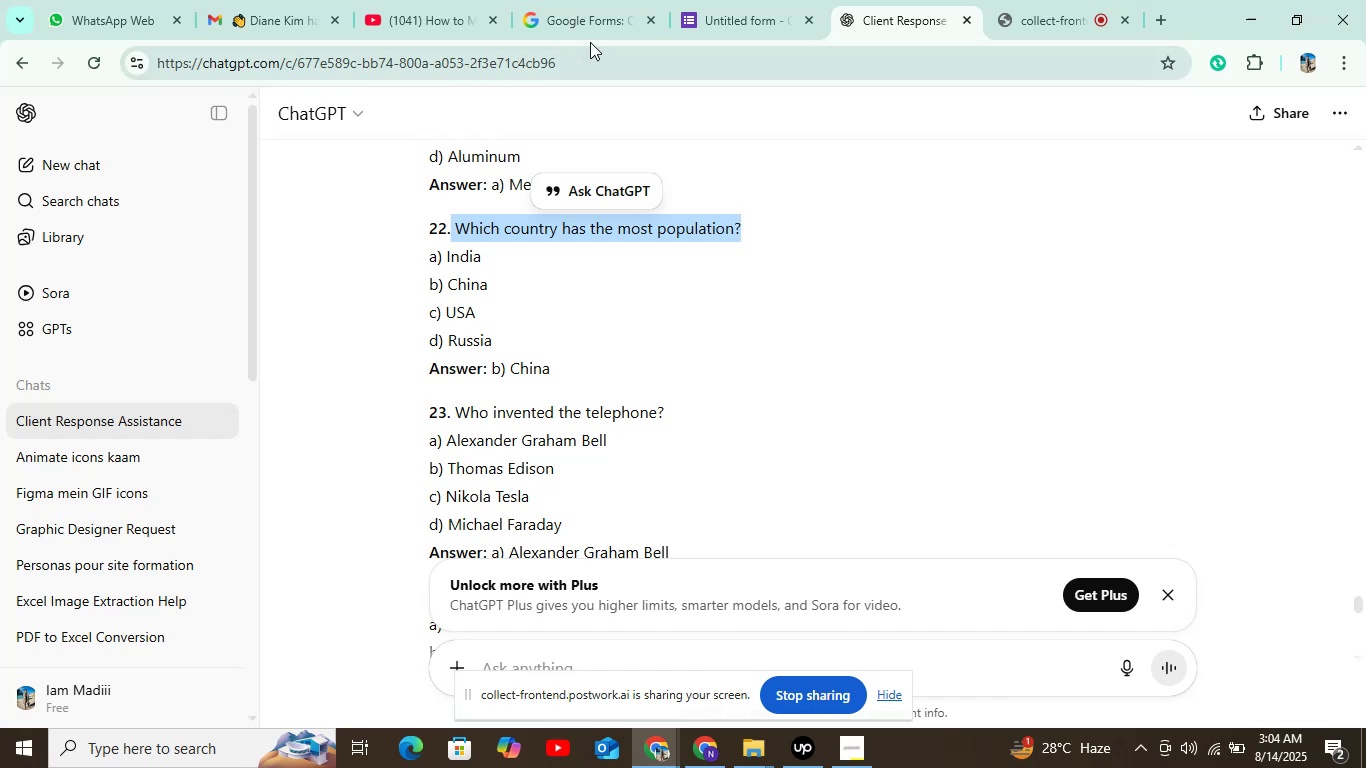 
left_click([715, 10])
 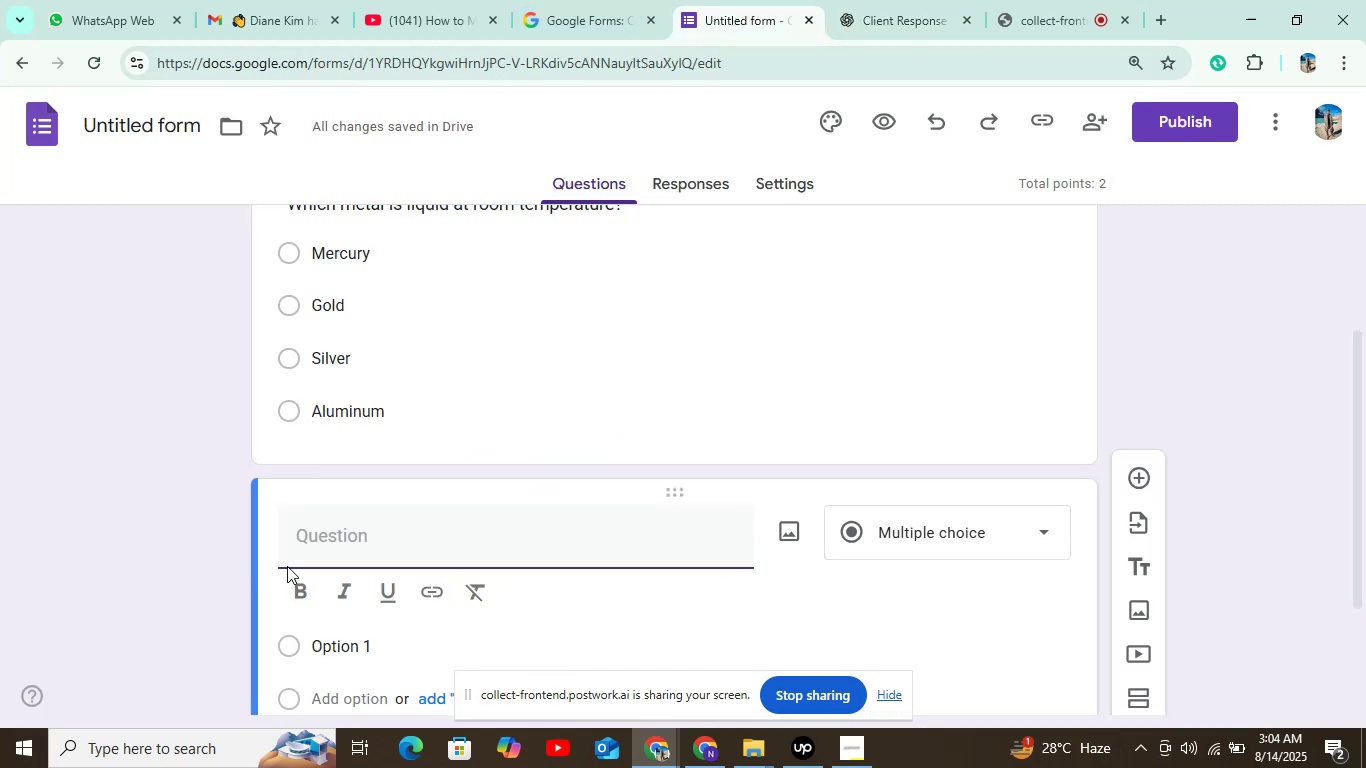 
left_click([344, 543])
 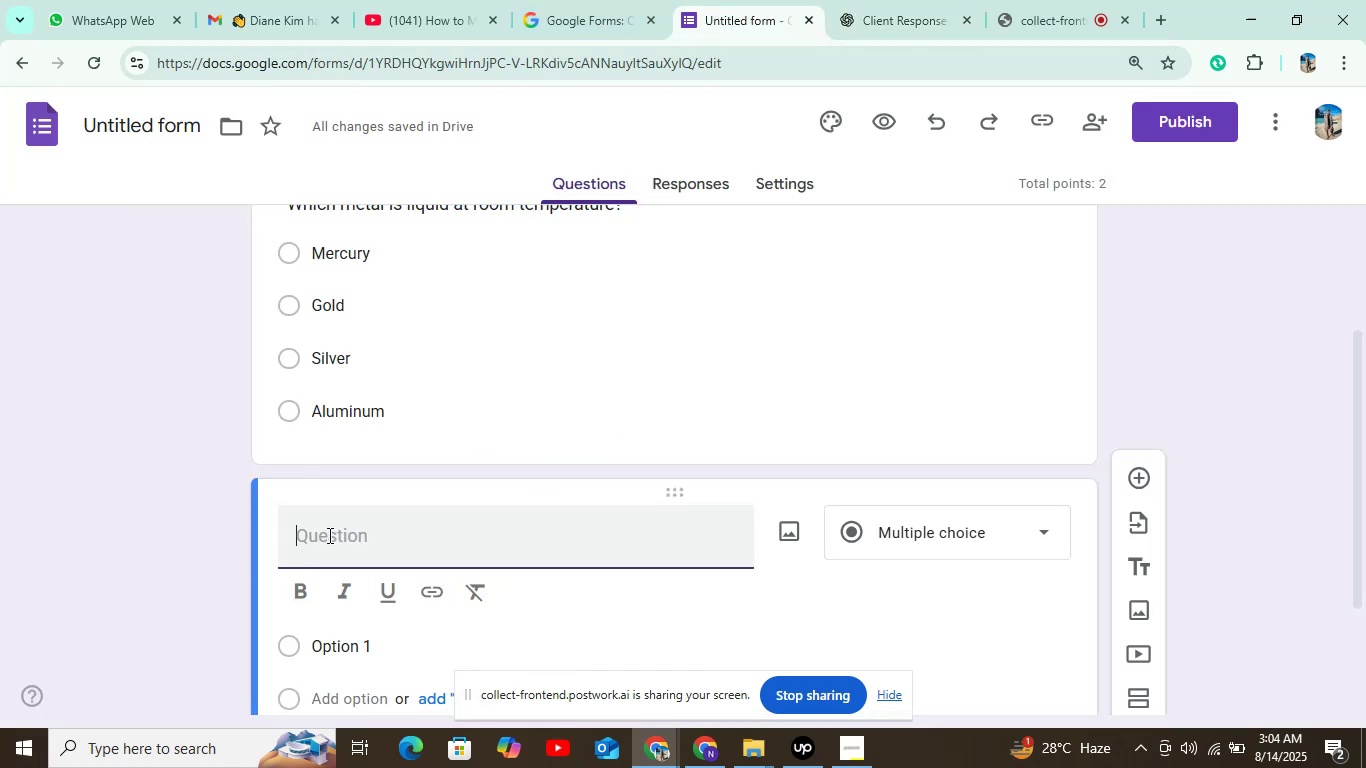 
key(Control+V)
 